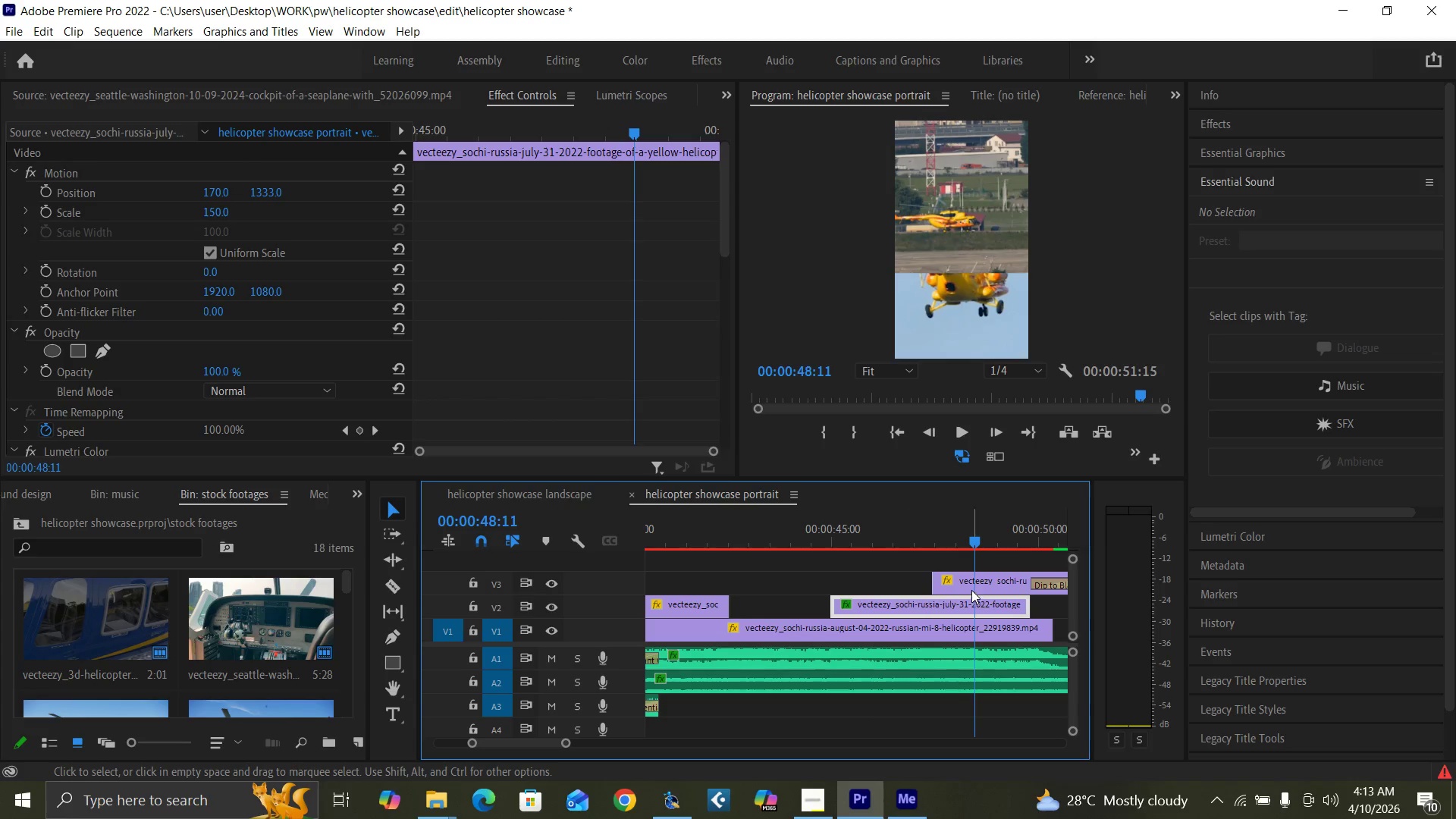 
left_click([971, 589])
 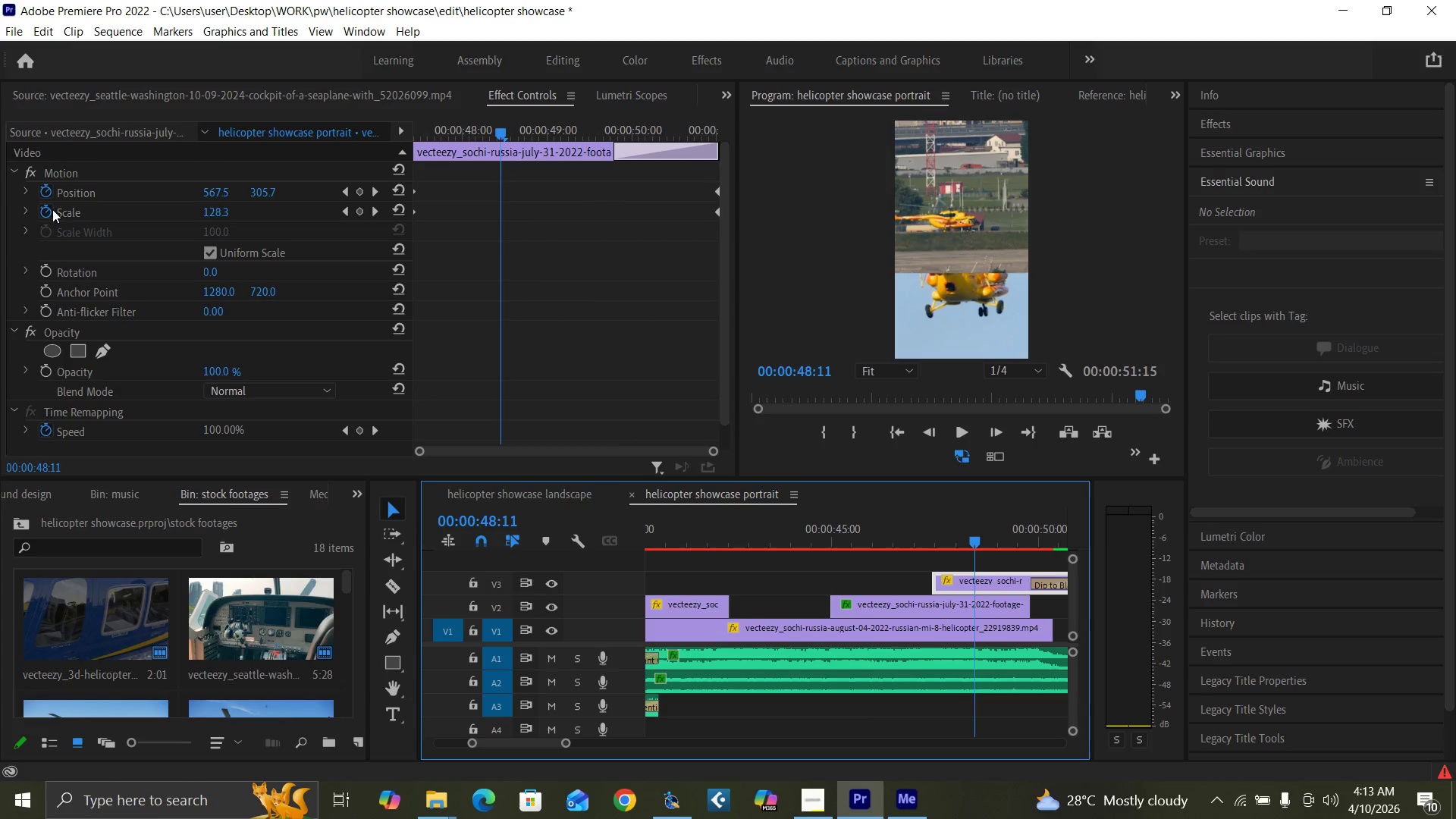 
left_click([46, 212])
 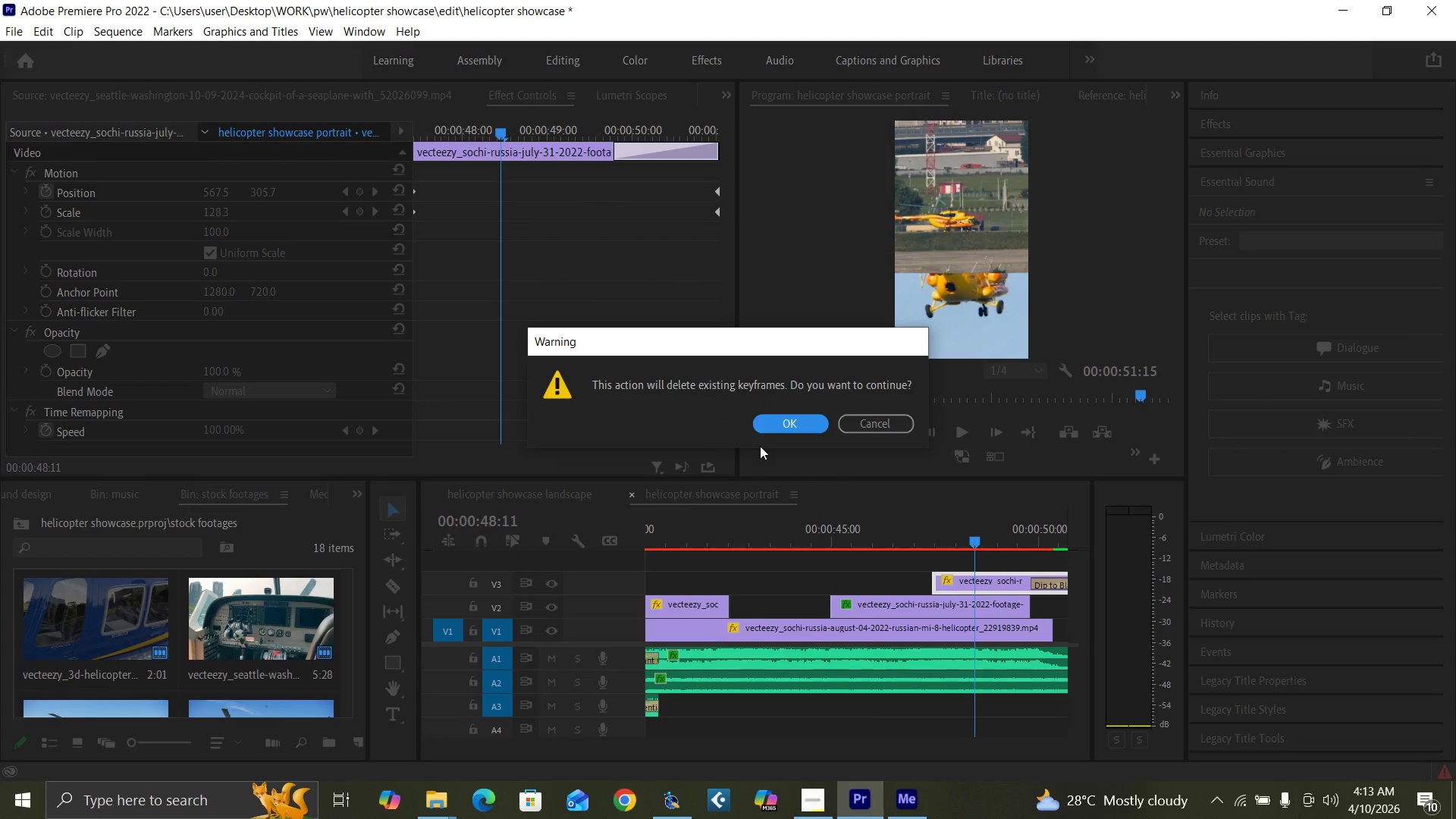 
left_click([766, 428])
 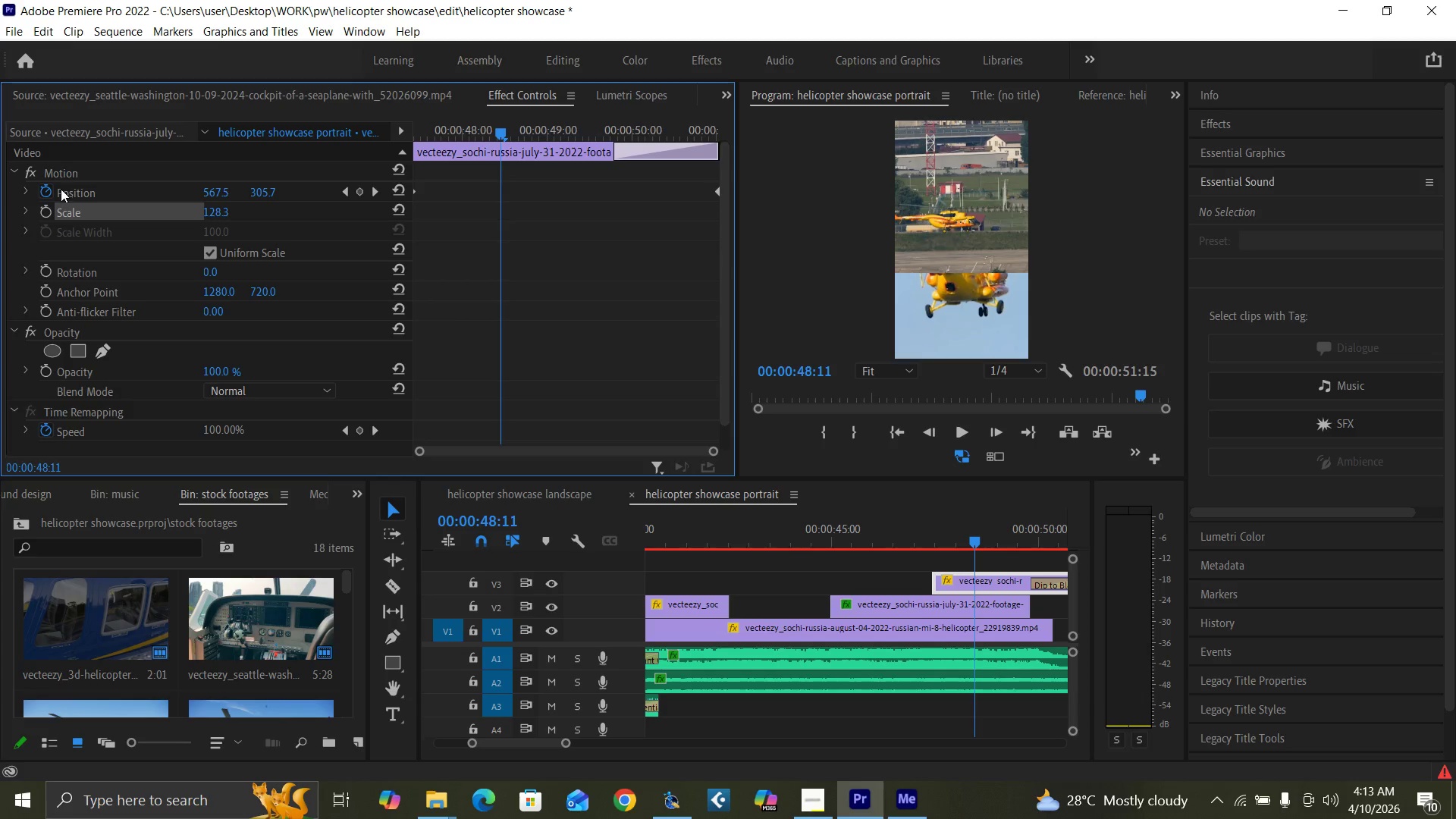 
left_click([42, 189])
 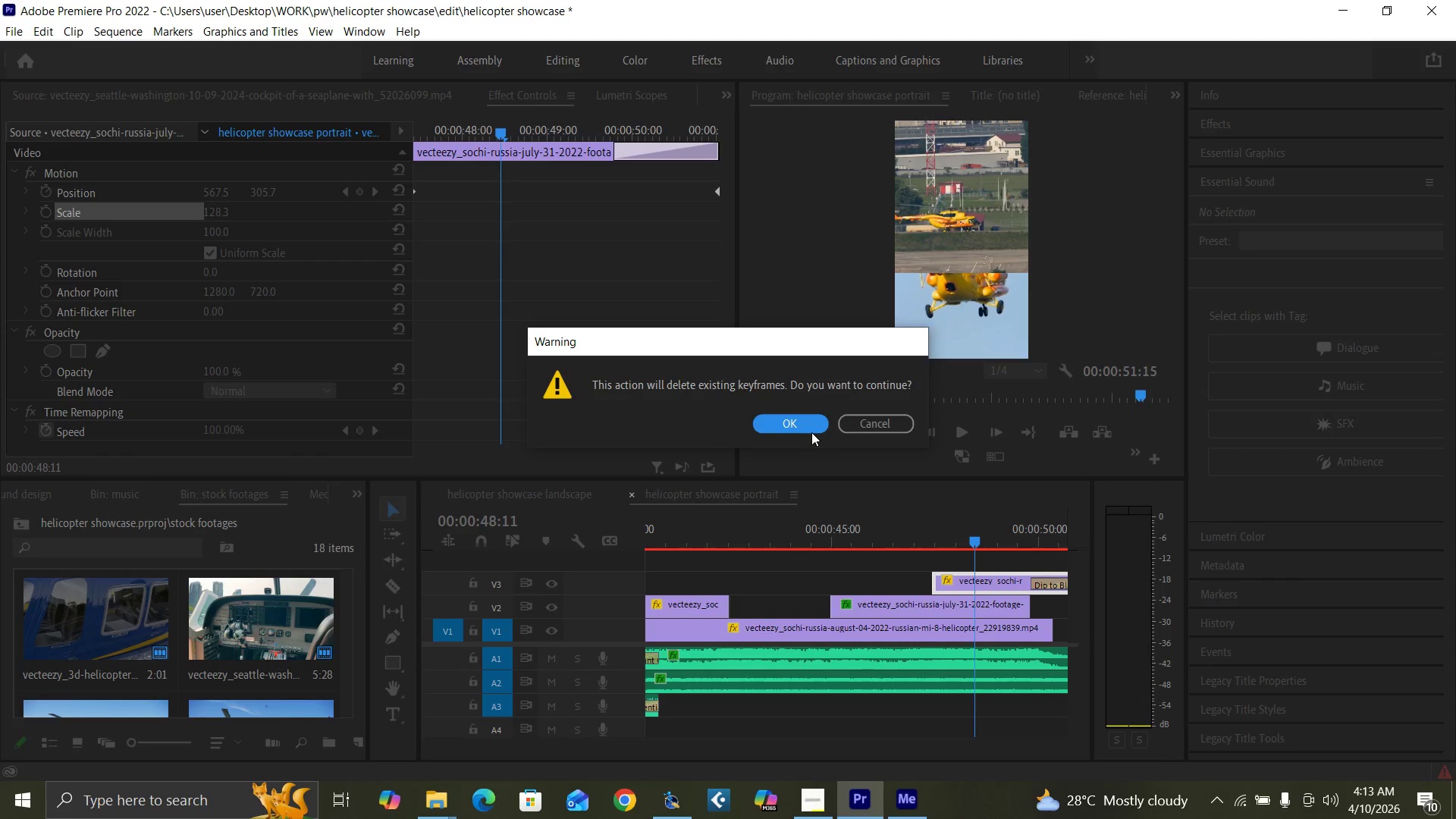 
left_click([777, 417])
 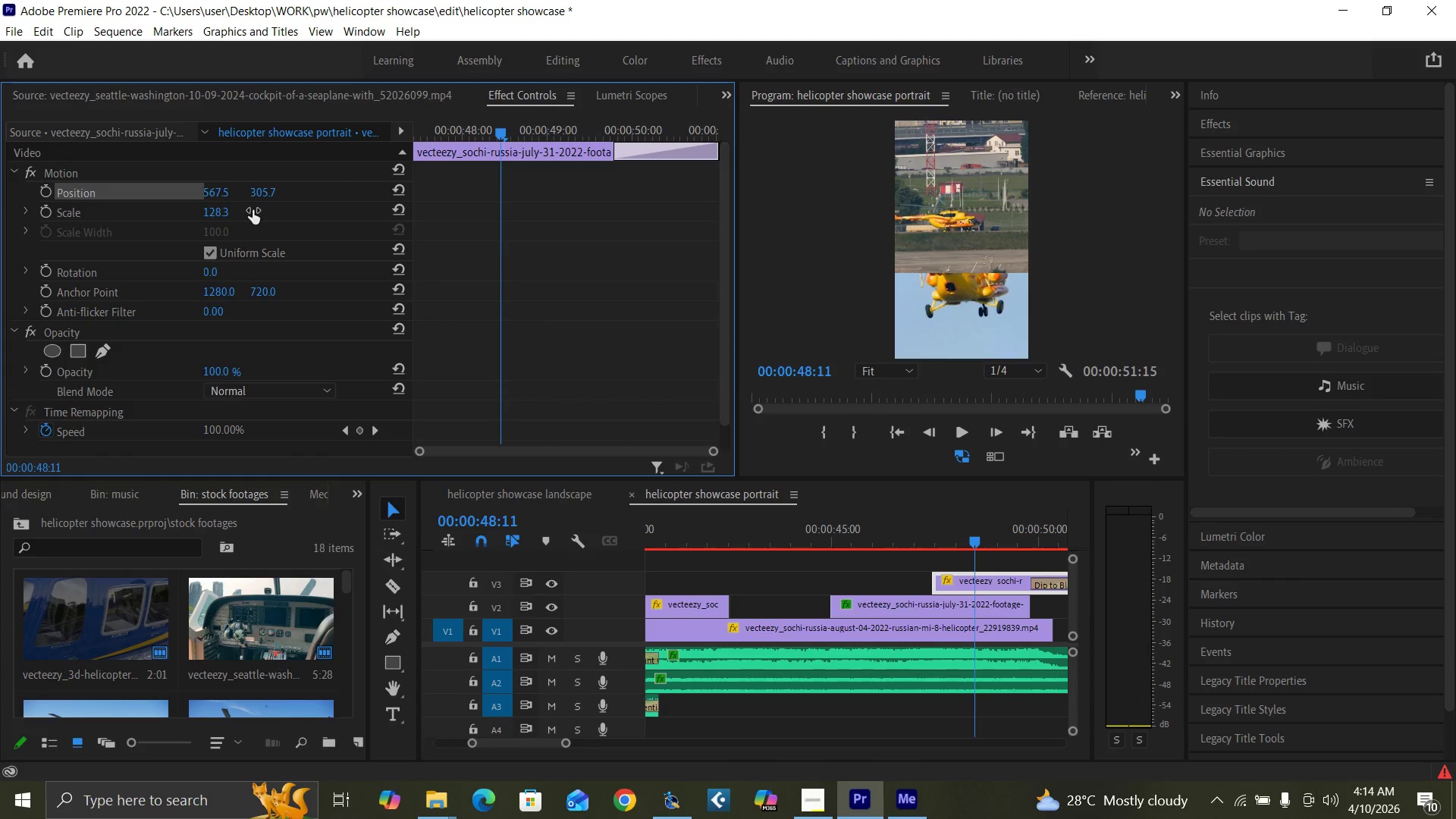 
left_click([211, 209])
 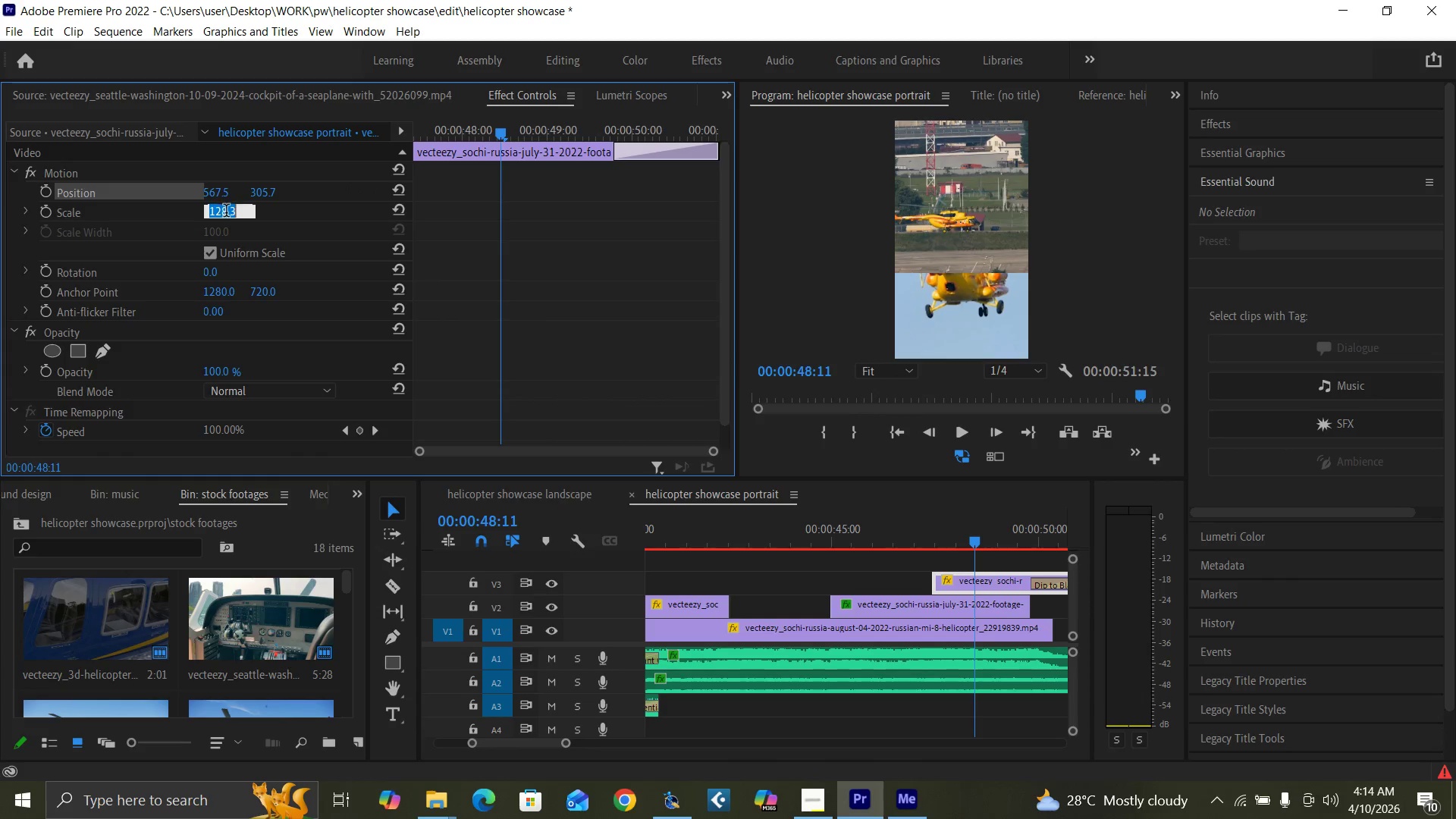 
key(1)
 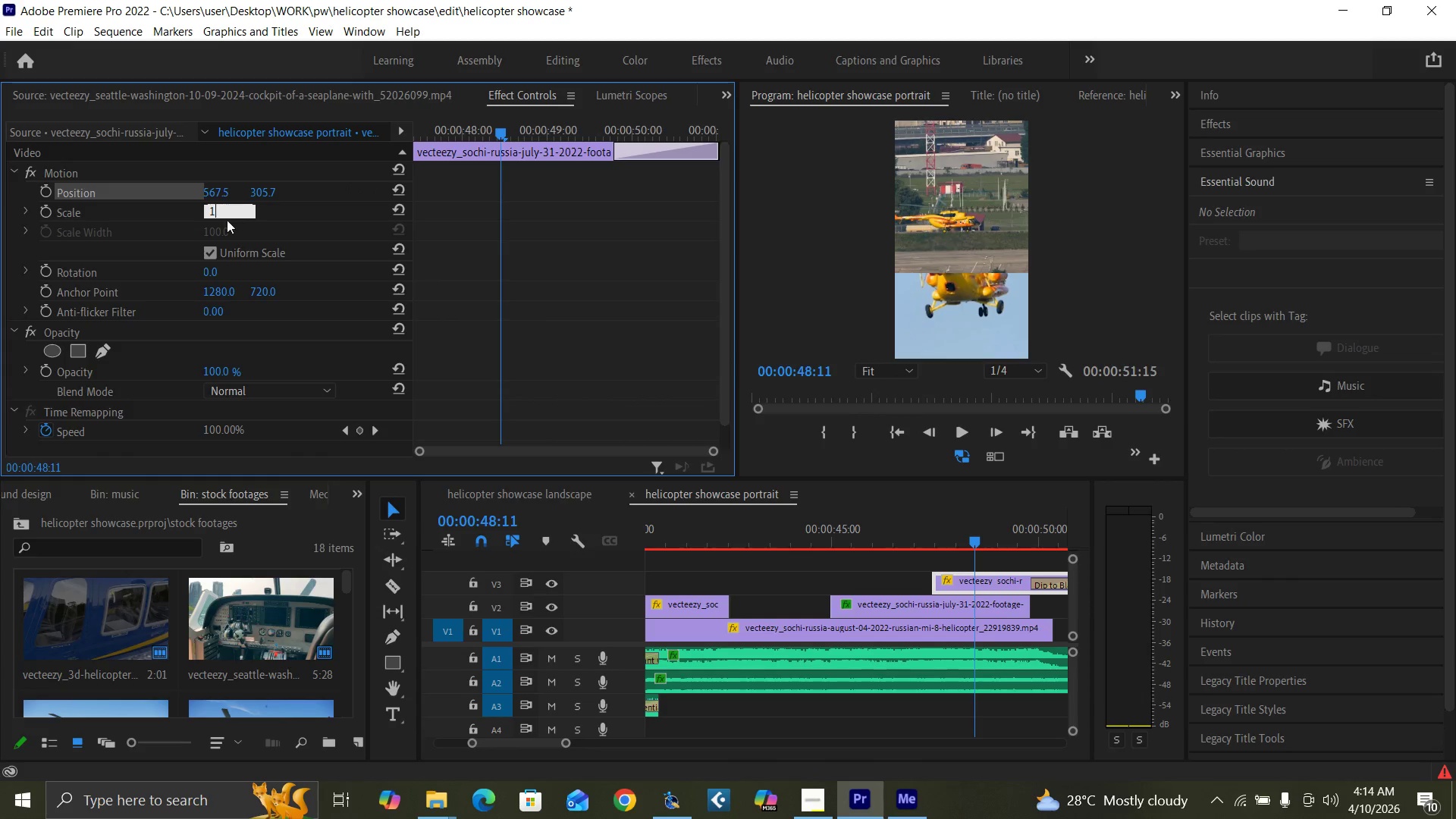 
type(50)
 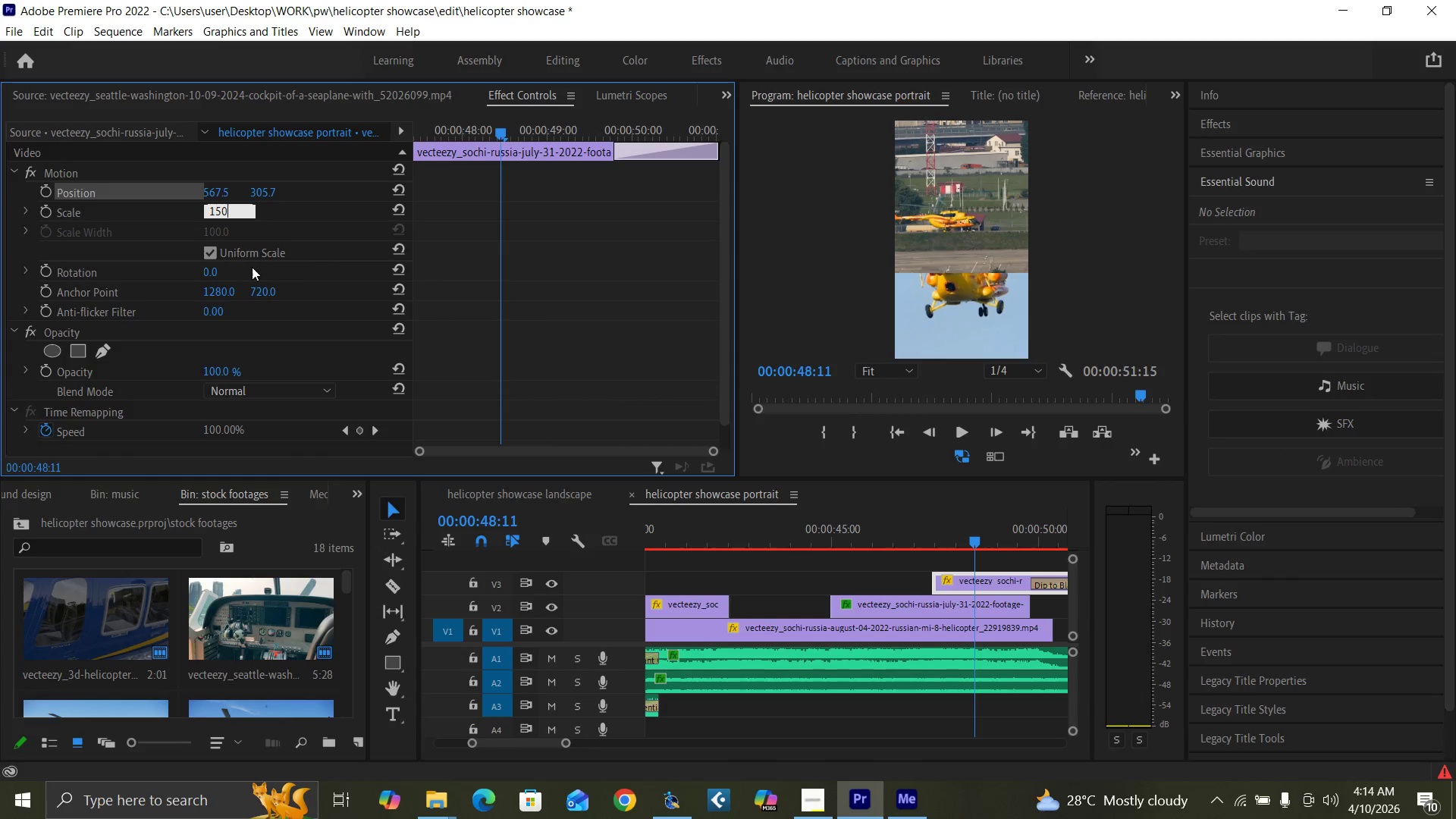 
key(Enter)
 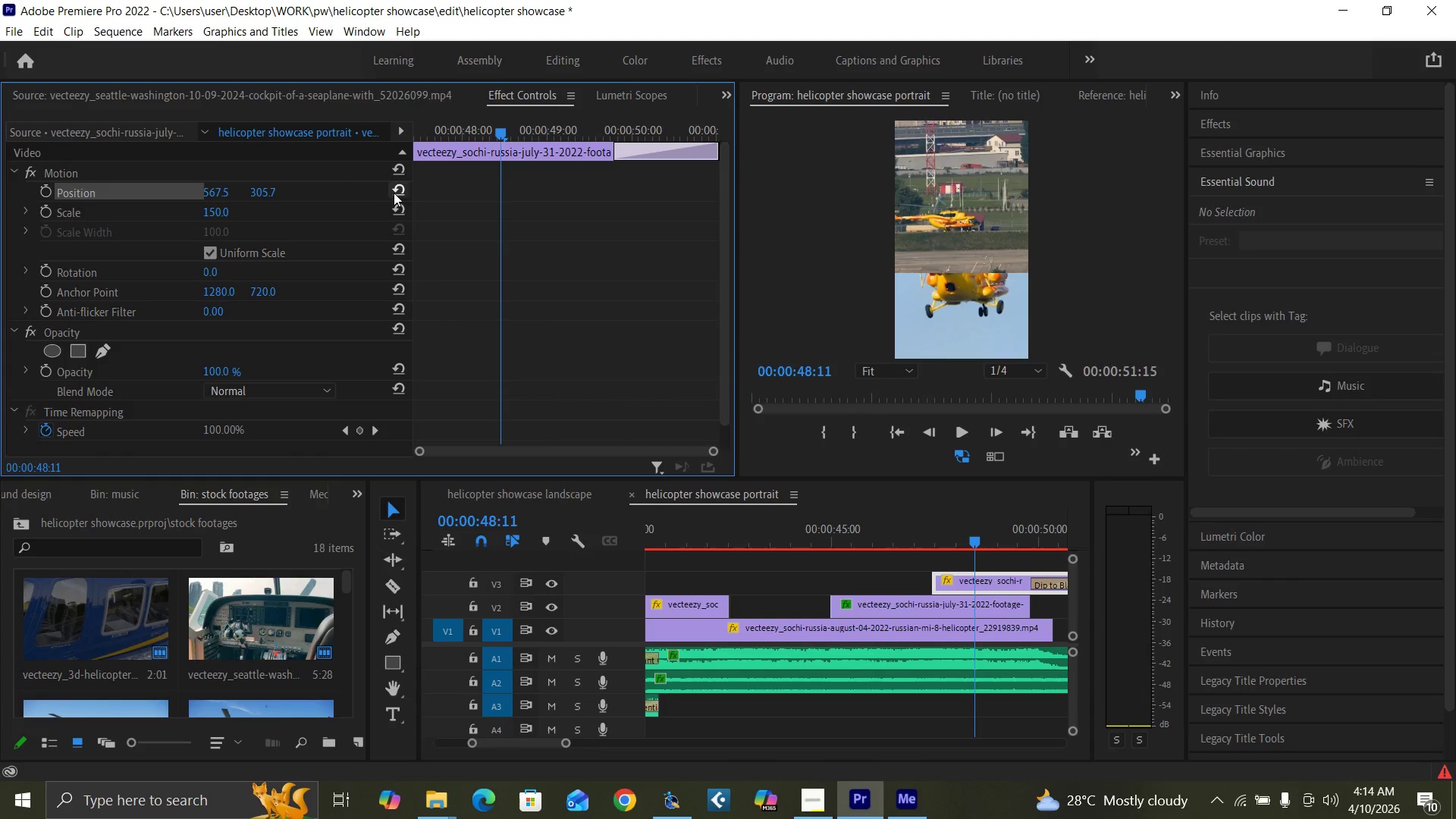 
left_click([396, 186])
 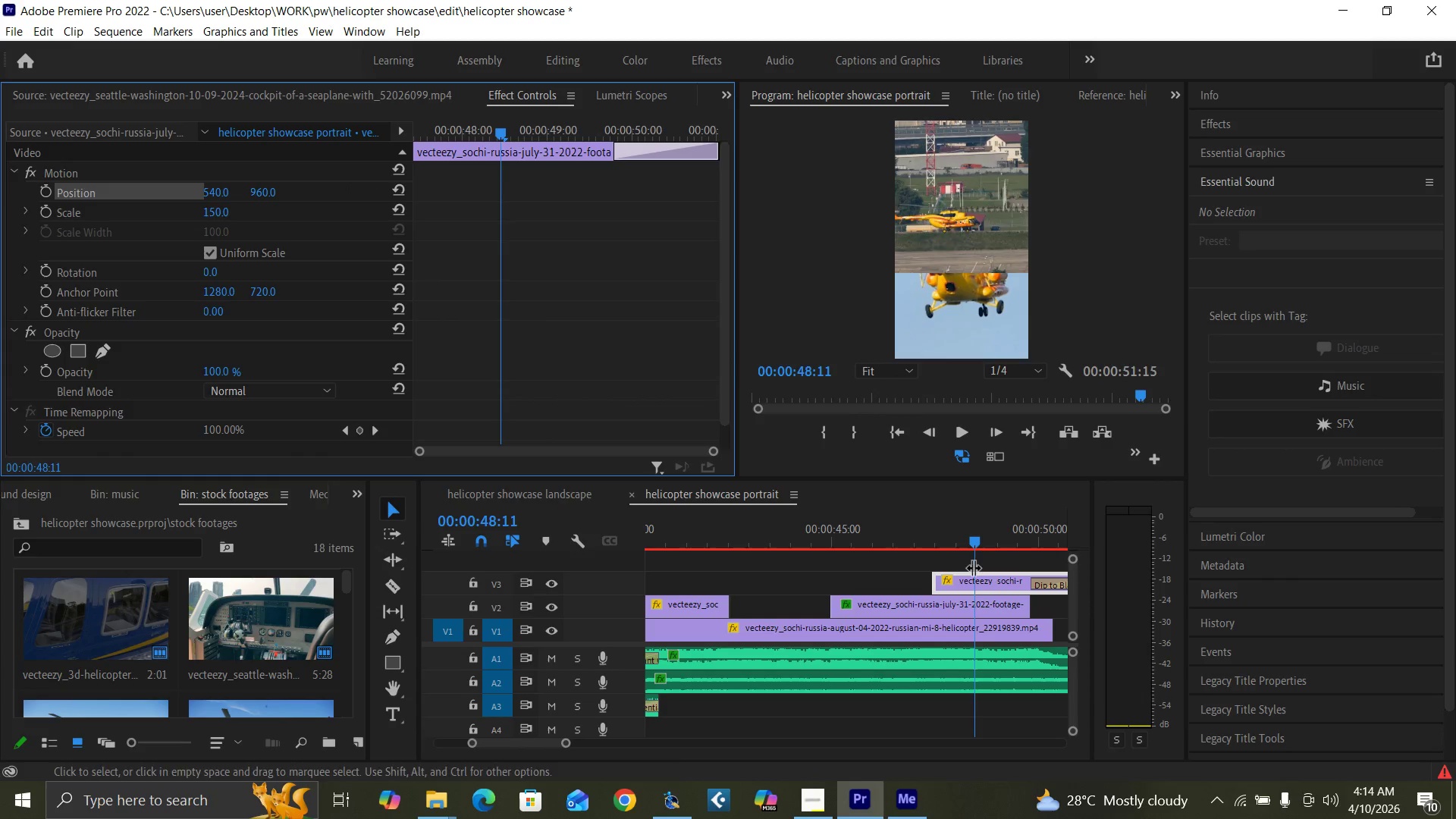 
left_click_drag(start_coordinate=[962, 536], to_coordinate=[965, 544])
 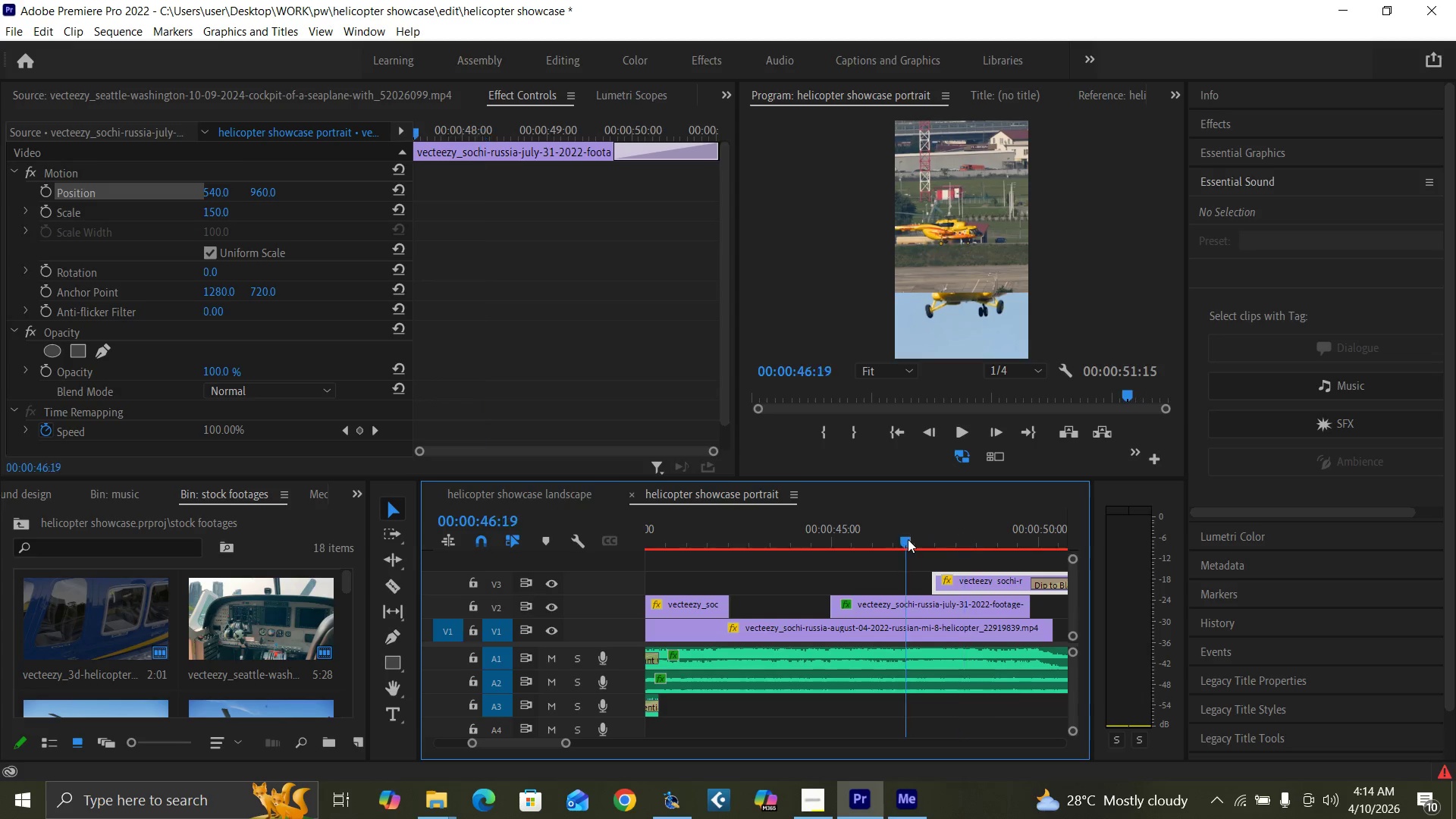 
key(Space)
 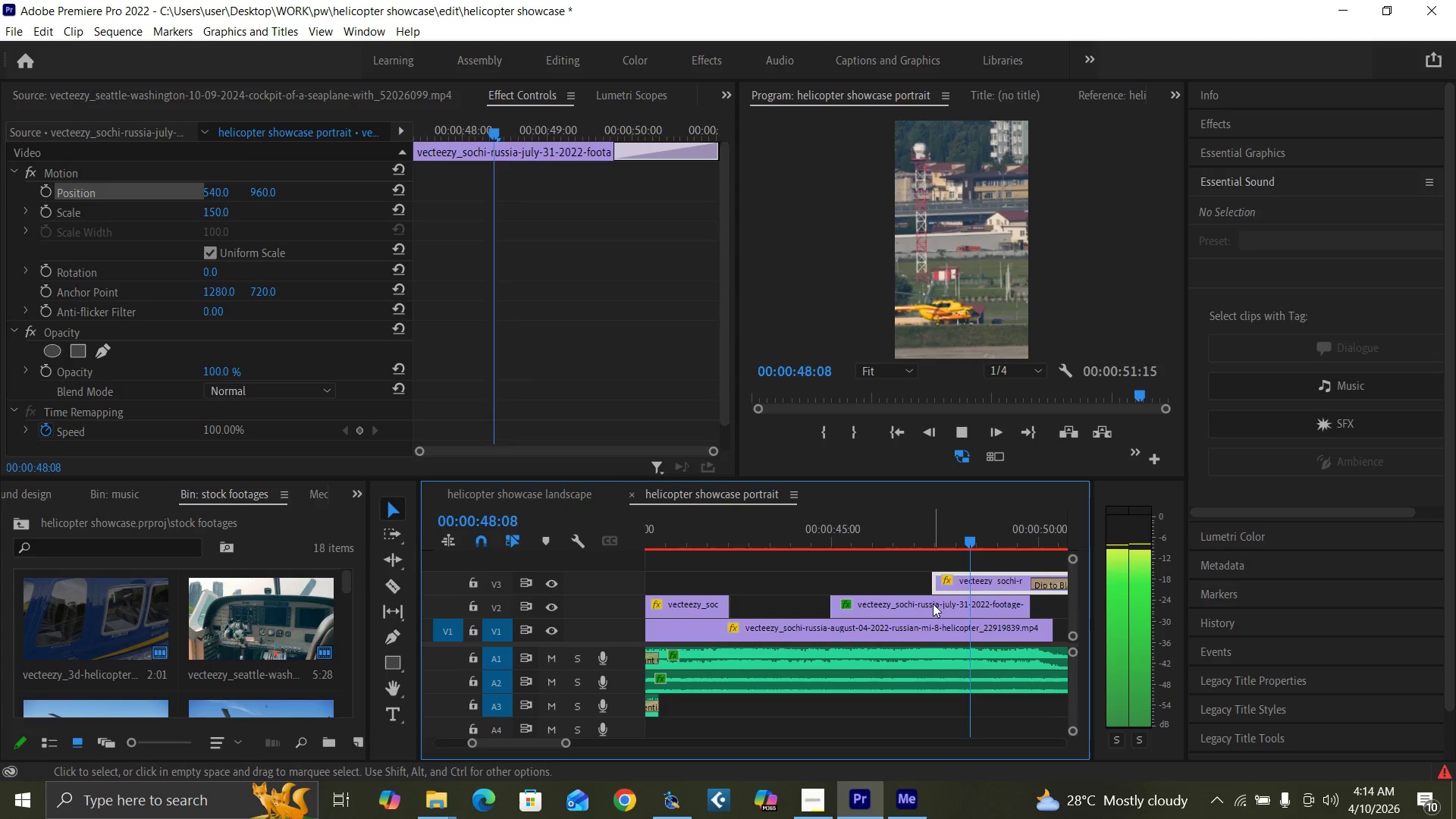 
key(Space)
 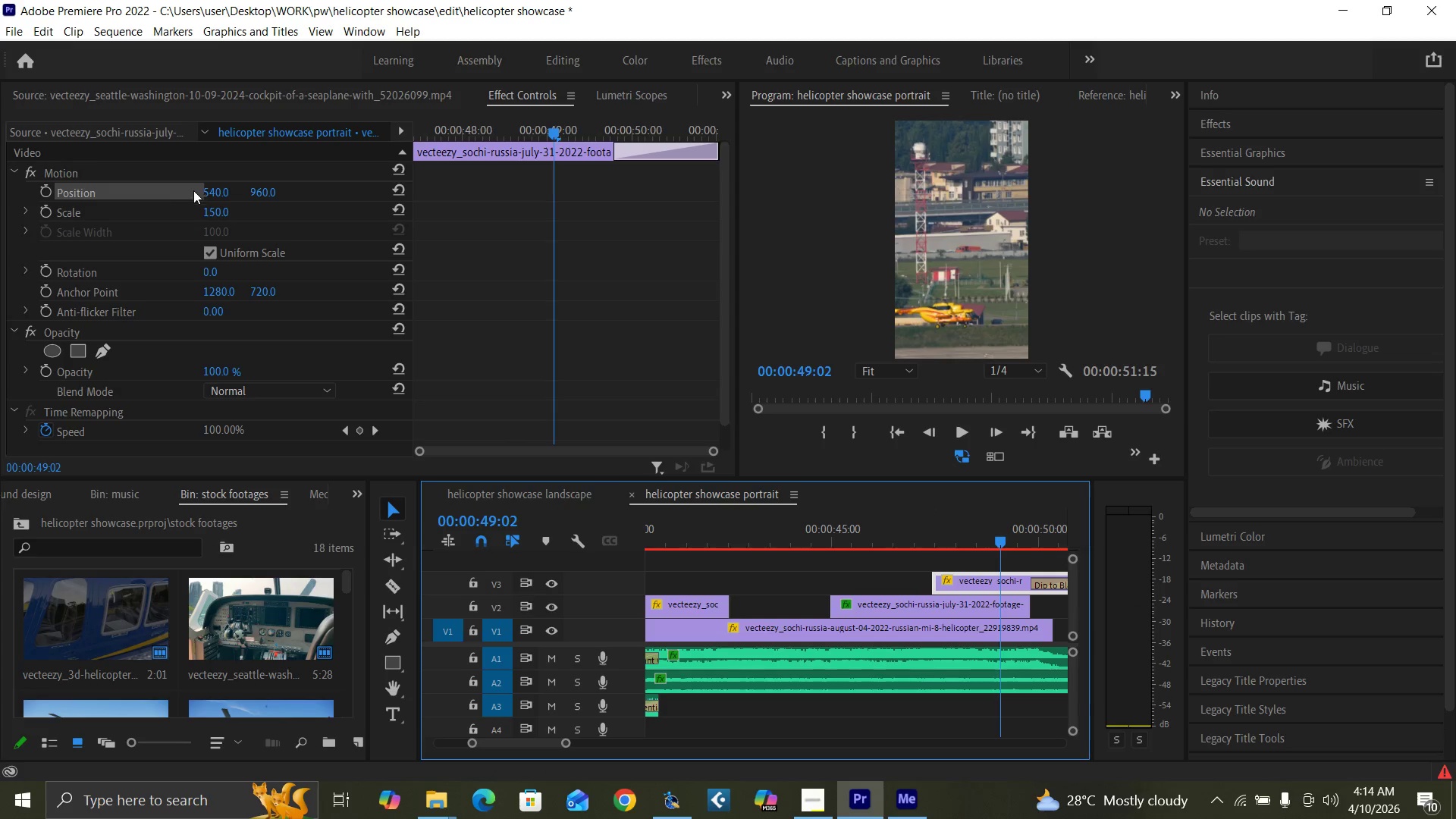 
left_click_drag(start_coordinate=[210, 190], to_coordinate=[474, 225])
 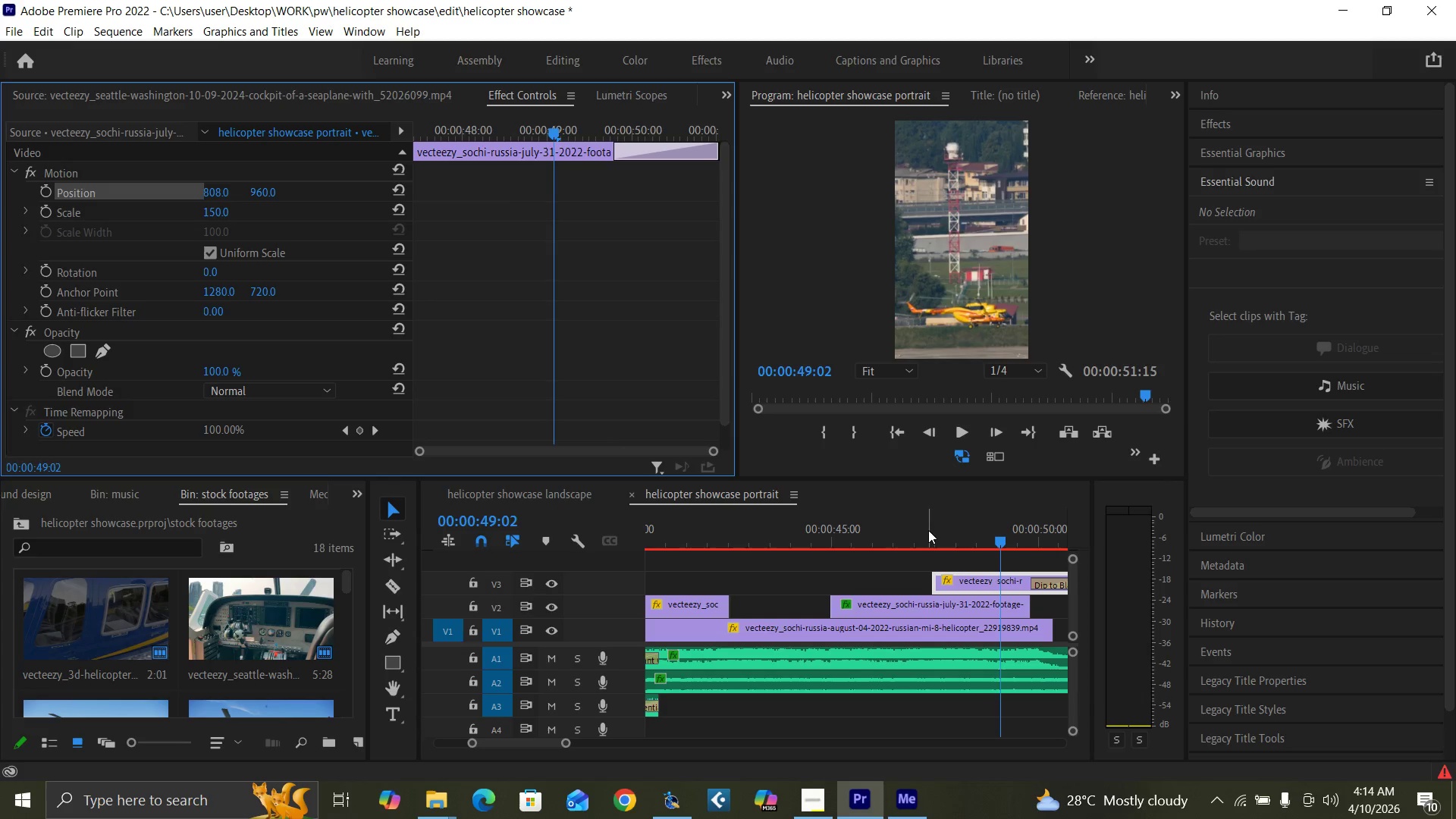 
left_click_drag(start_coordinate=[912, 535], to_coordinate=[921, 535])
 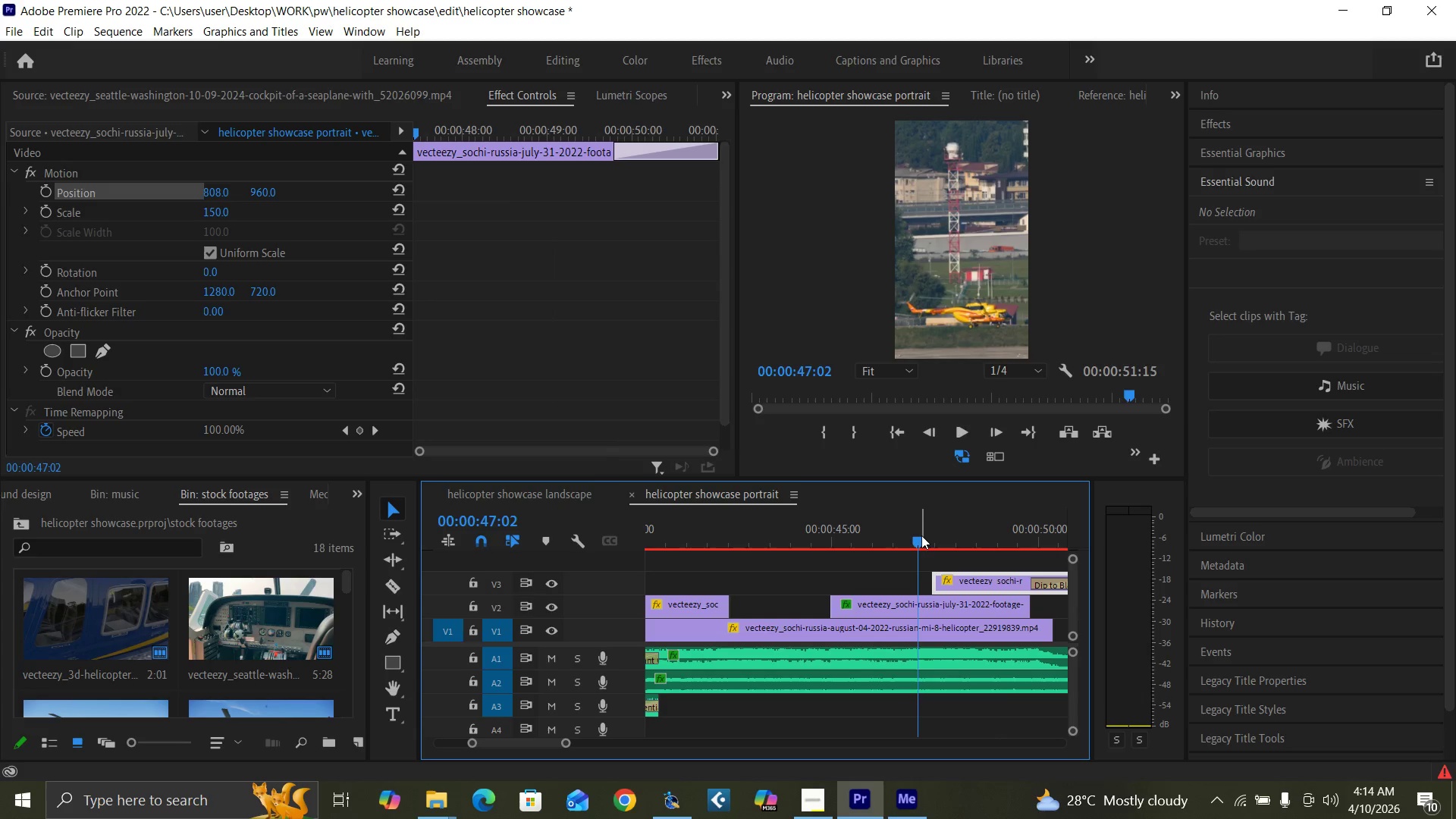 
key(Space)
 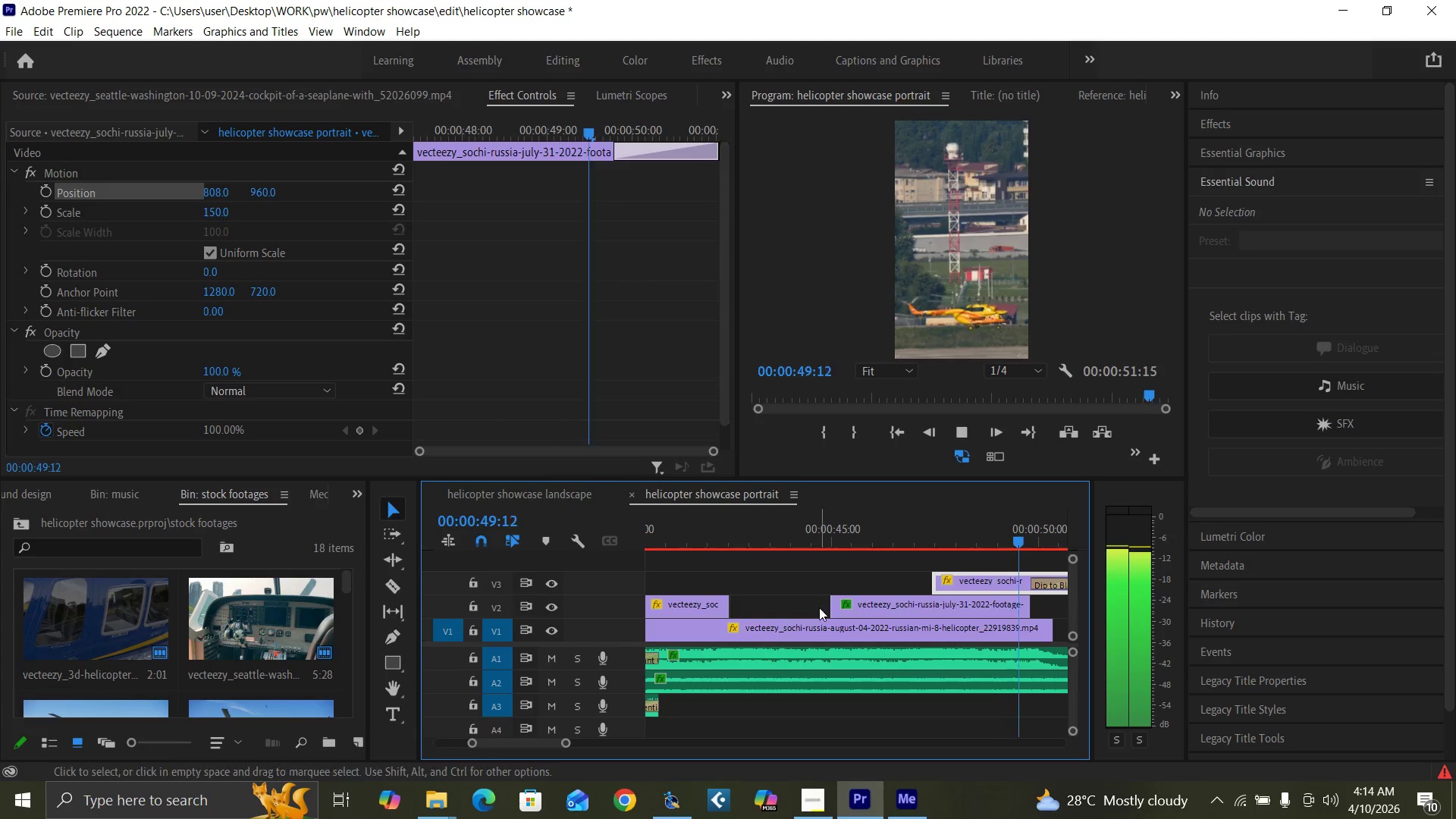 
key(Space)
 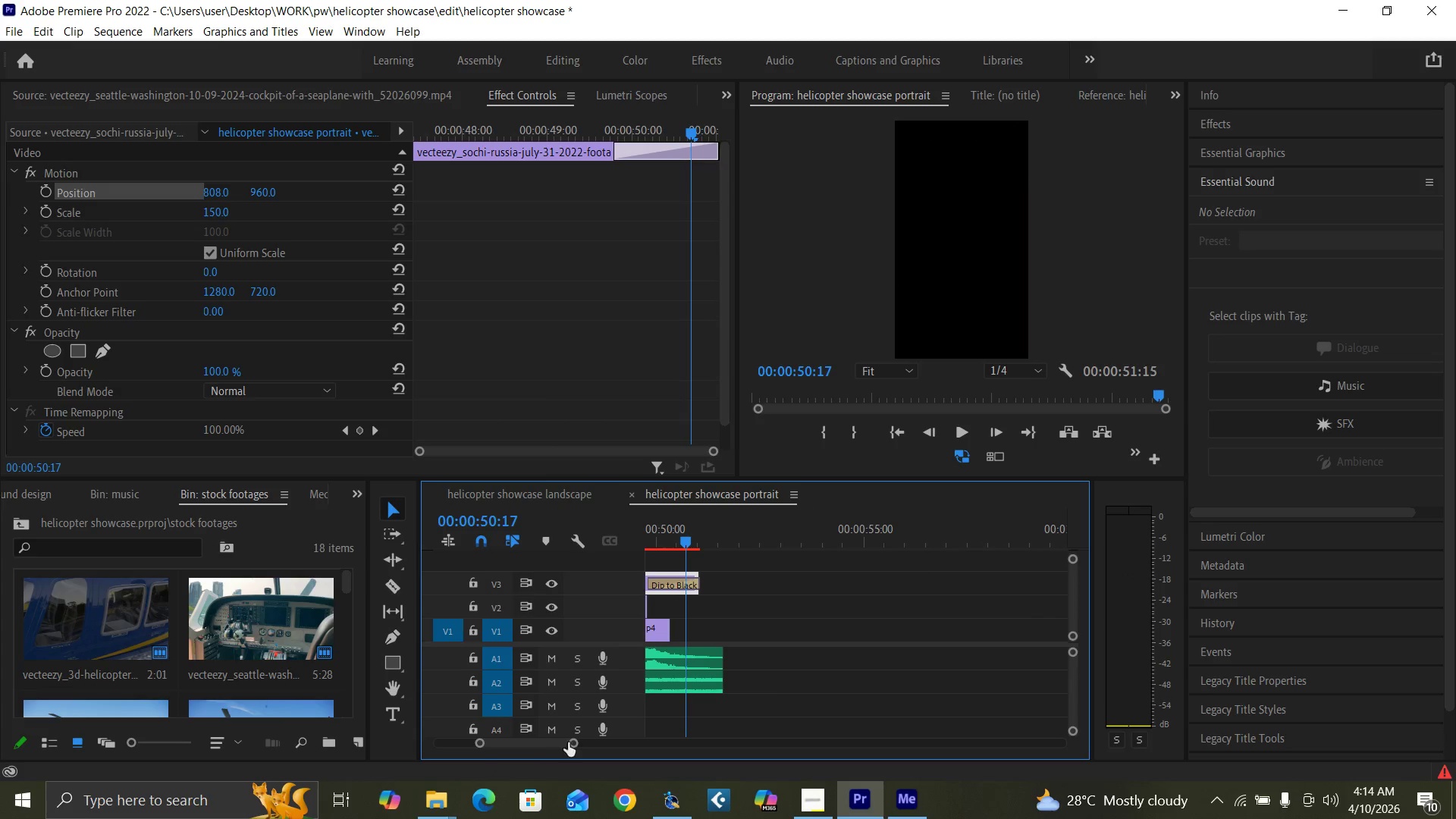 
left_click_drag(start_coordinate=[569, 743], to_coordinate=[609, 750])
 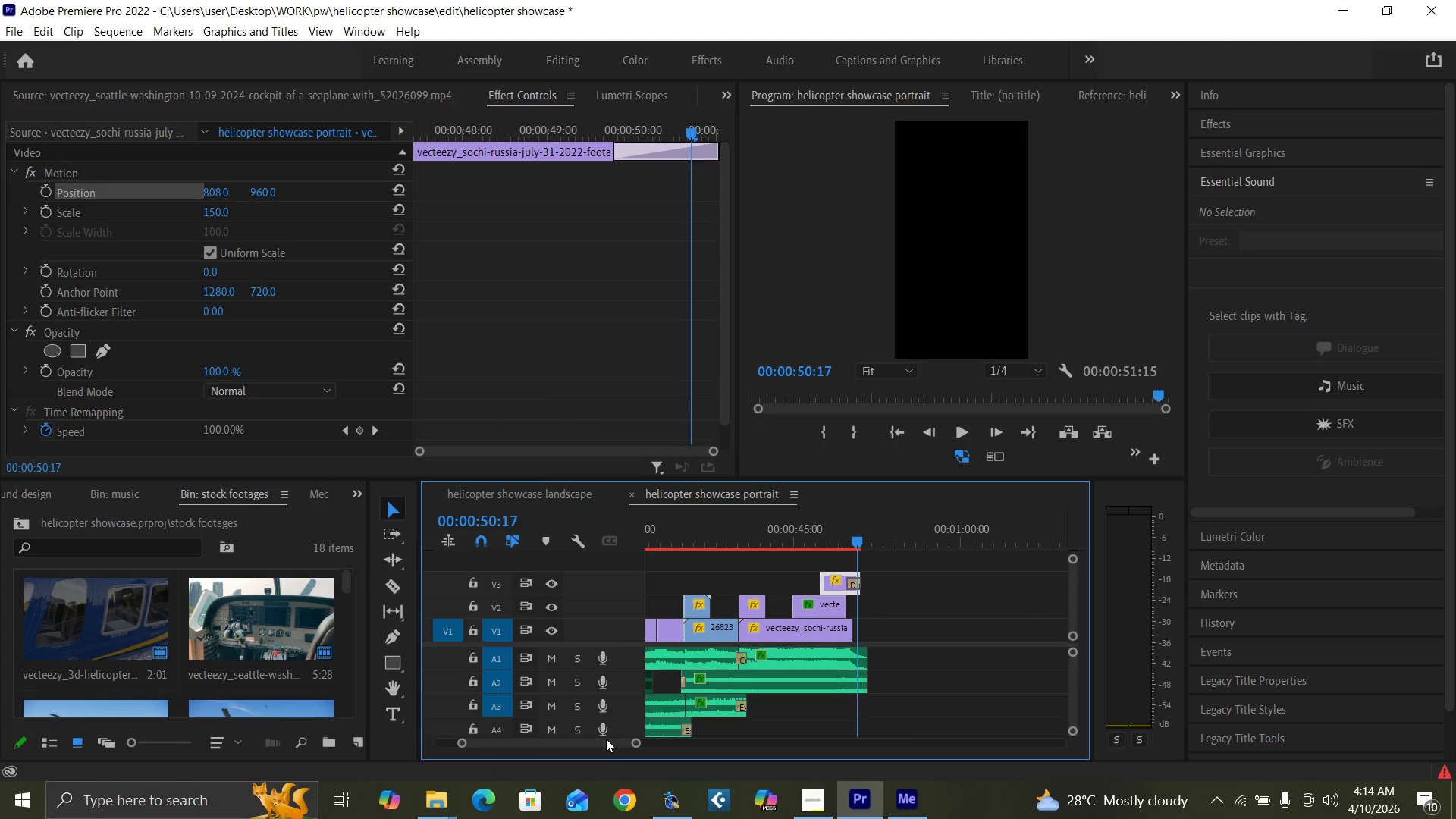 
key(Control+S)
 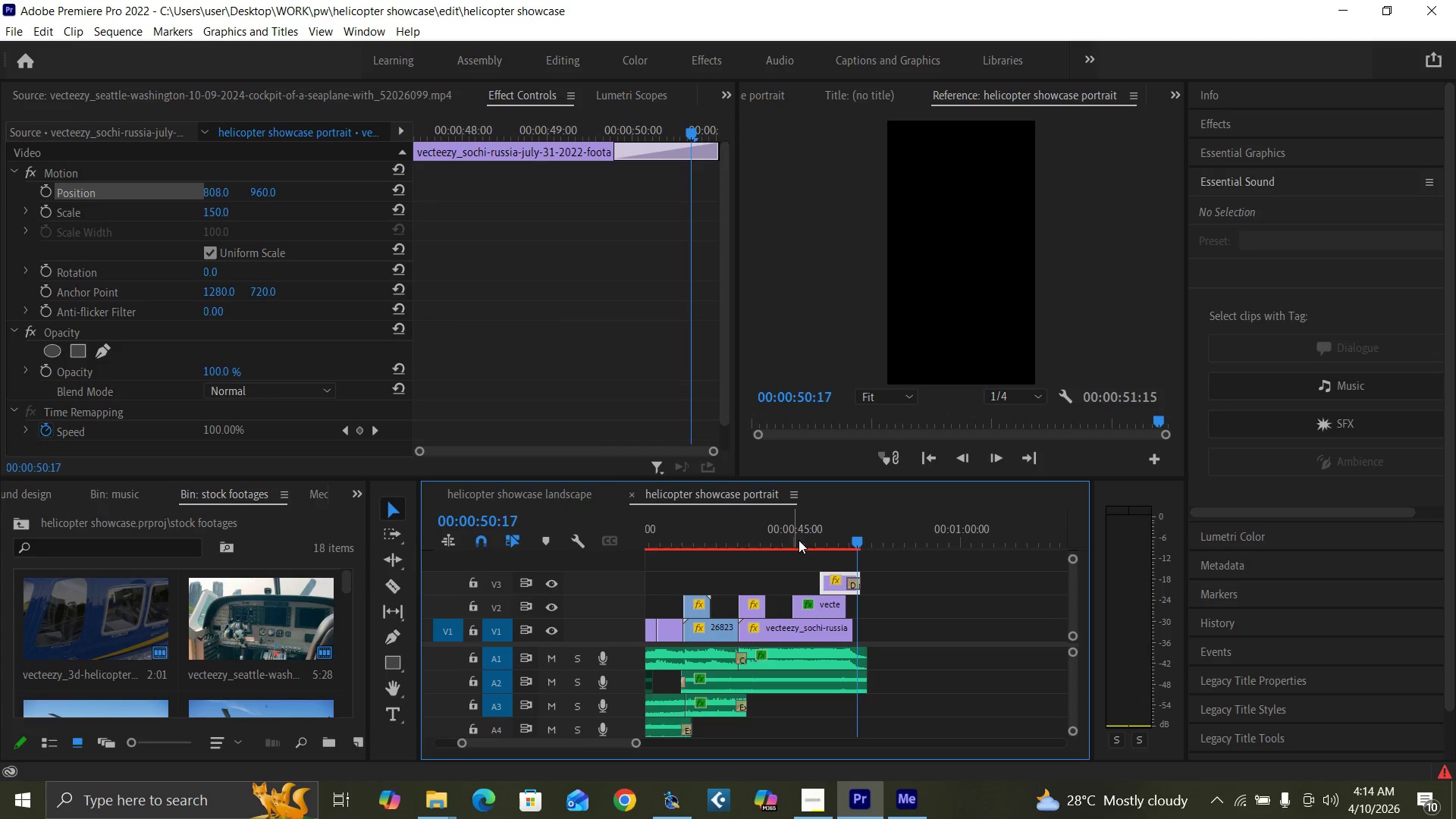 
left_click_drag(start_coordinate=[816, 538], to_coordinate=[823, 558])
 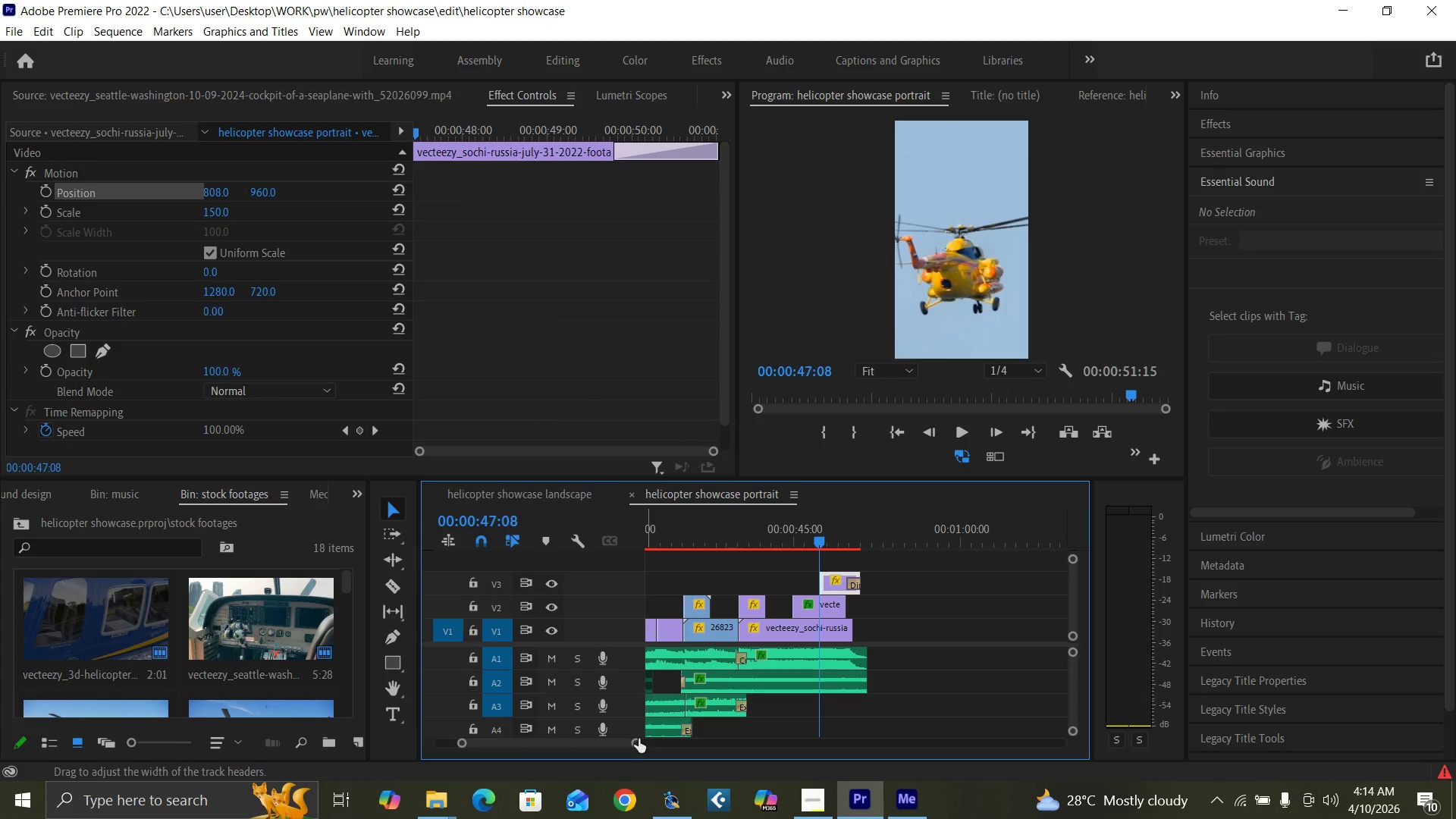 
left_click_drag(start_coordinate=[636, 740], to_coordinate=[610, 729])
 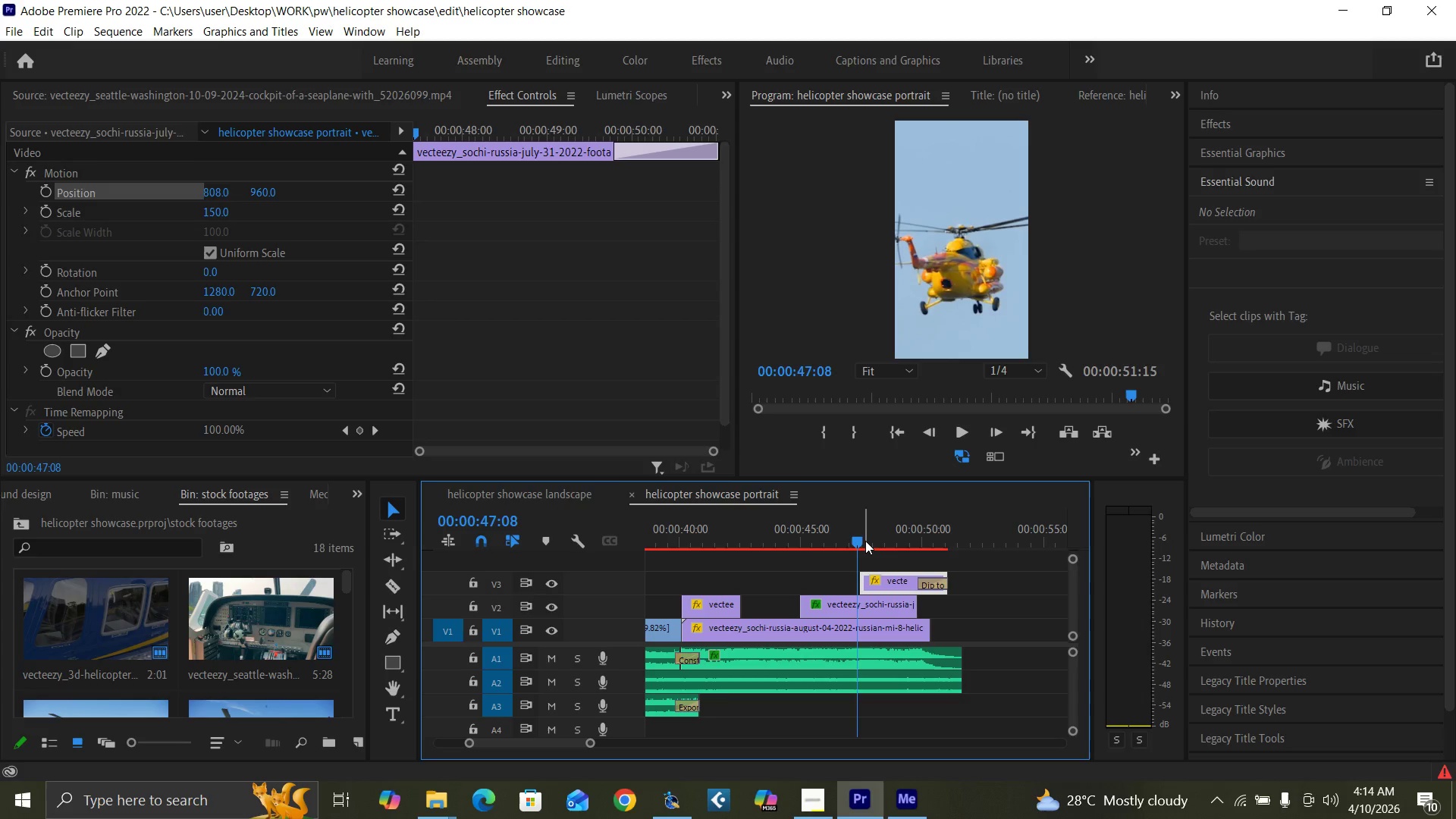 
left_click_drag(start_coordinate=[868, 541], to_coordinate=[921, 566])
 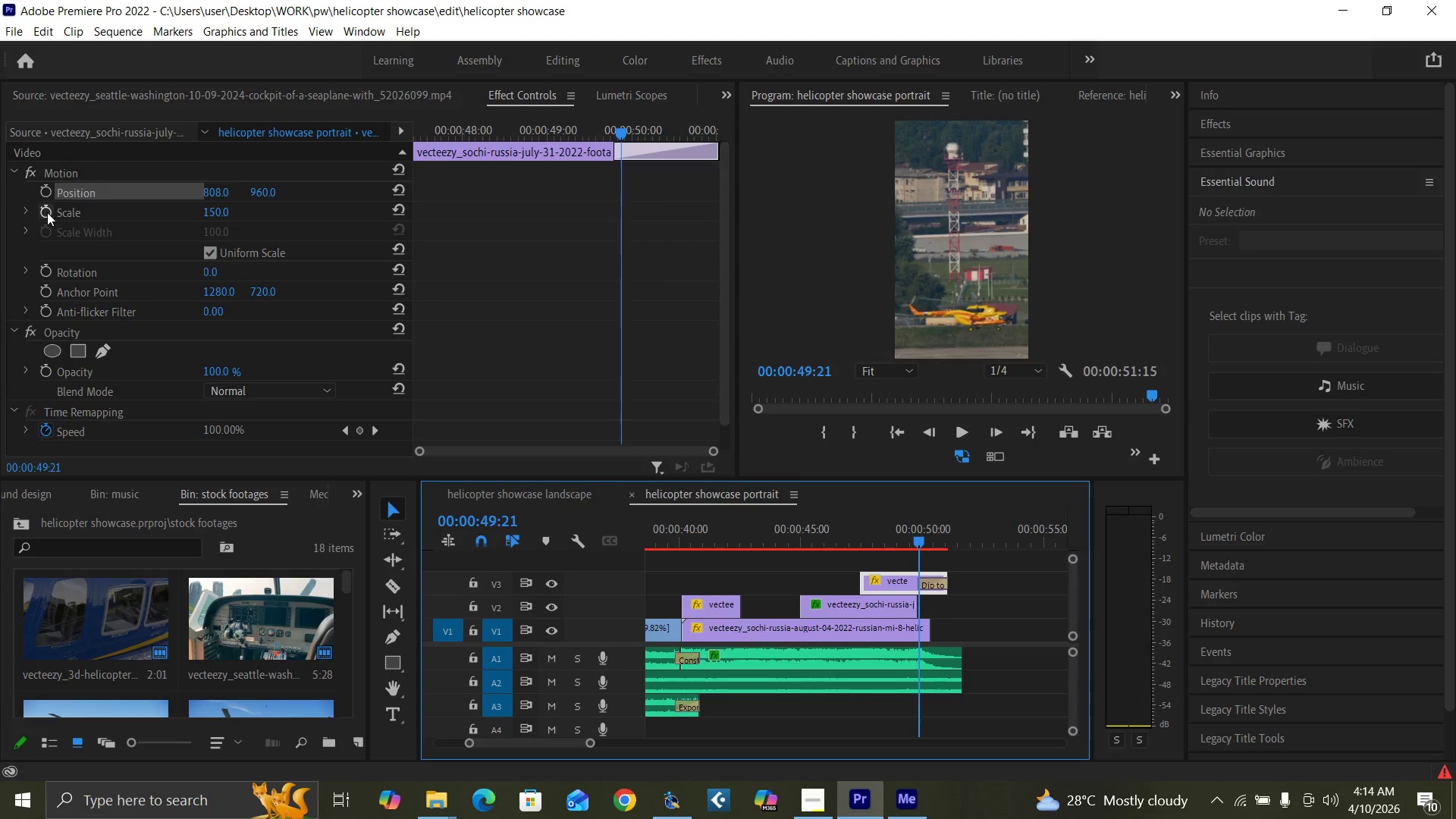 
left_click([47, 212])
 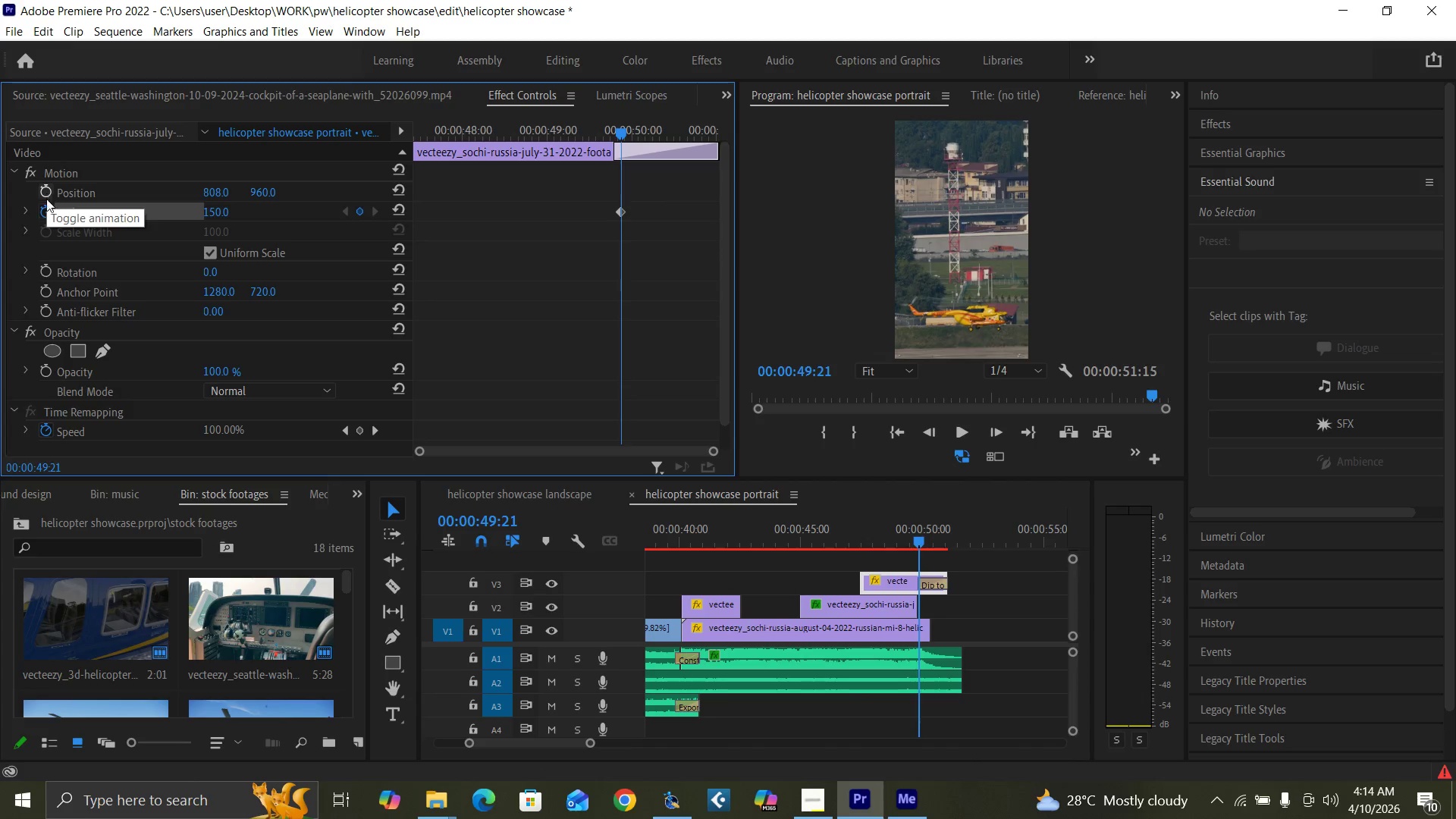 
left_click([48, 215])
 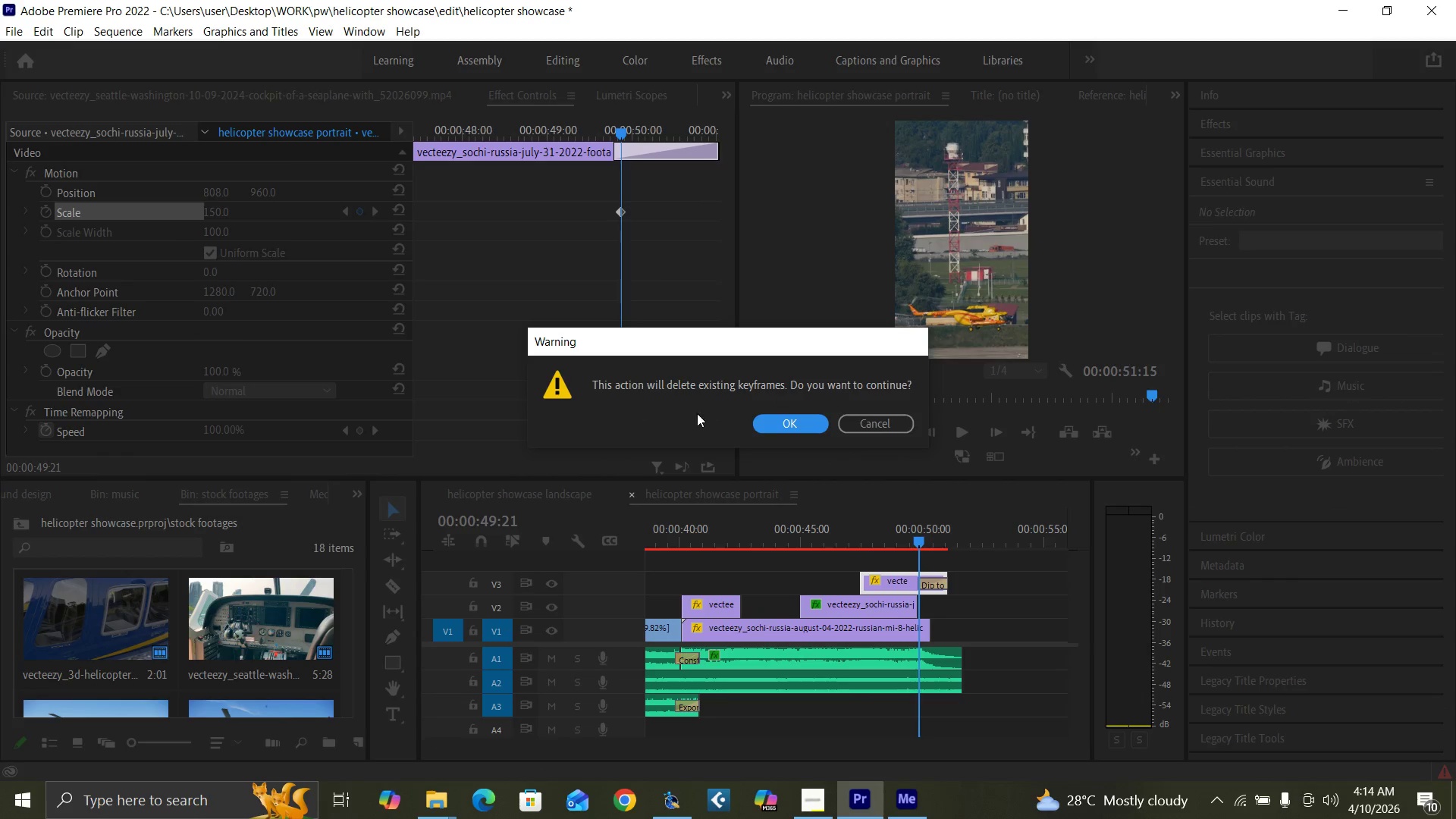 
left_click([767, 427])
 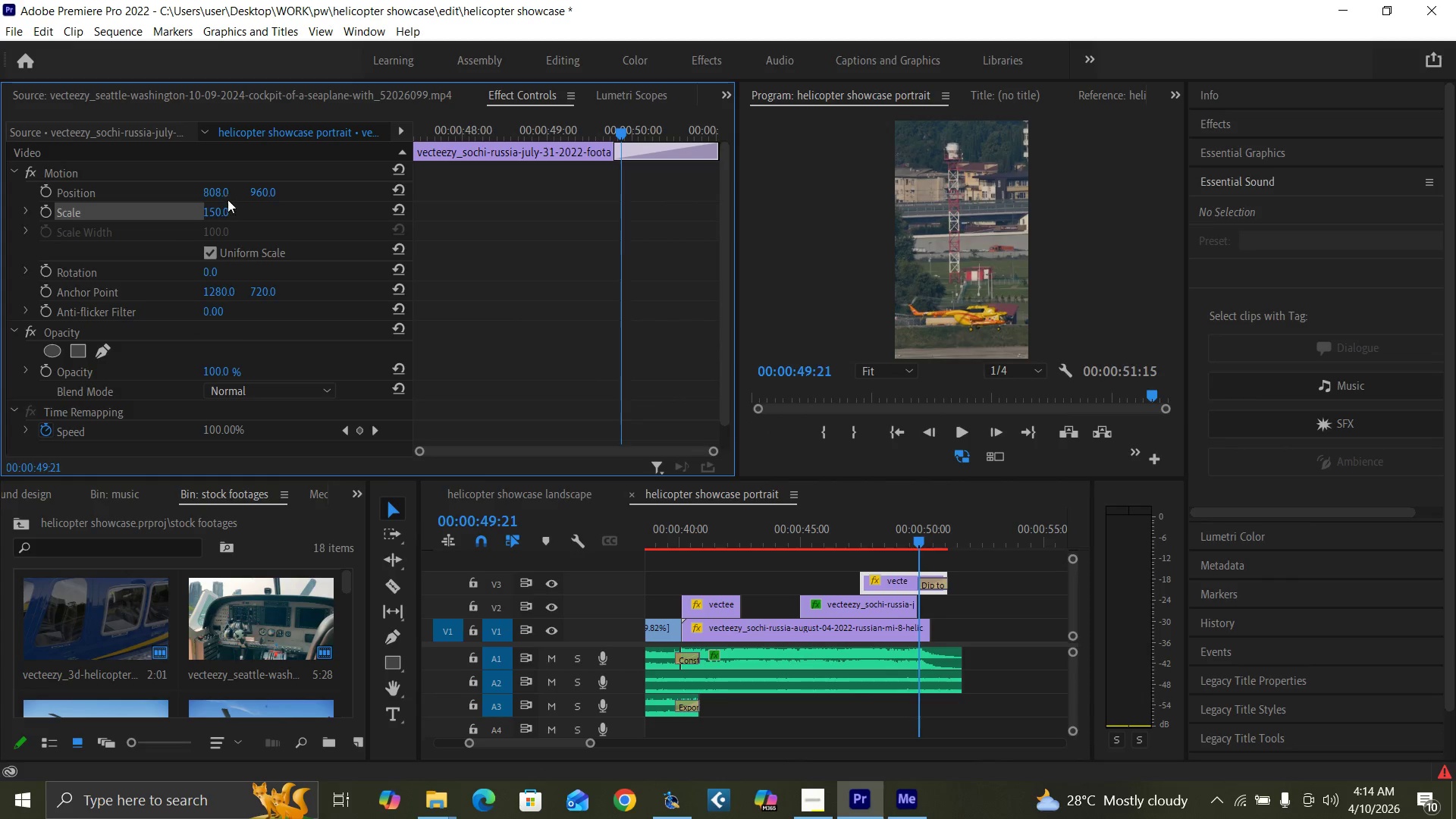 
left_click([217, 209])
 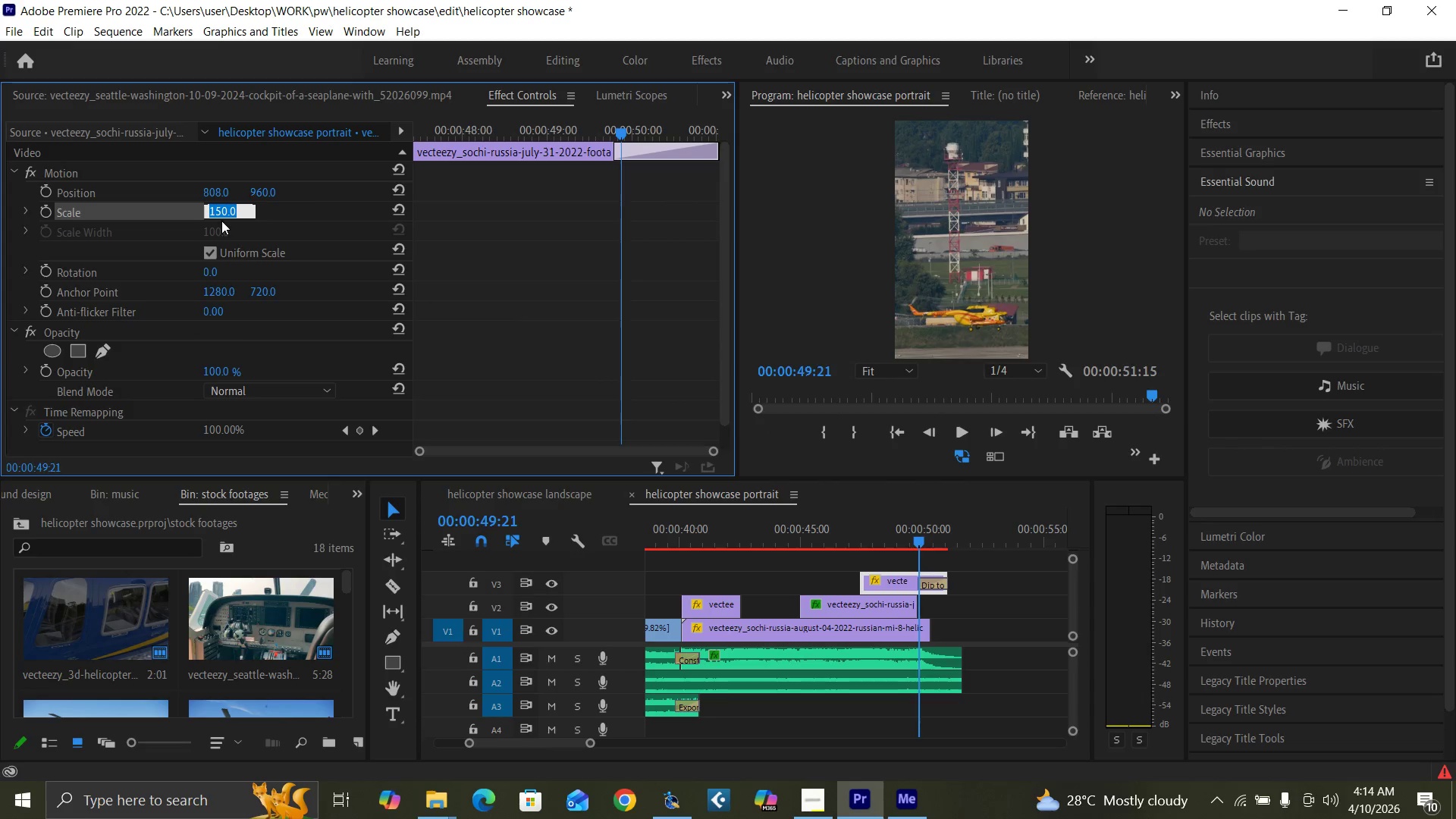 
type(16)
 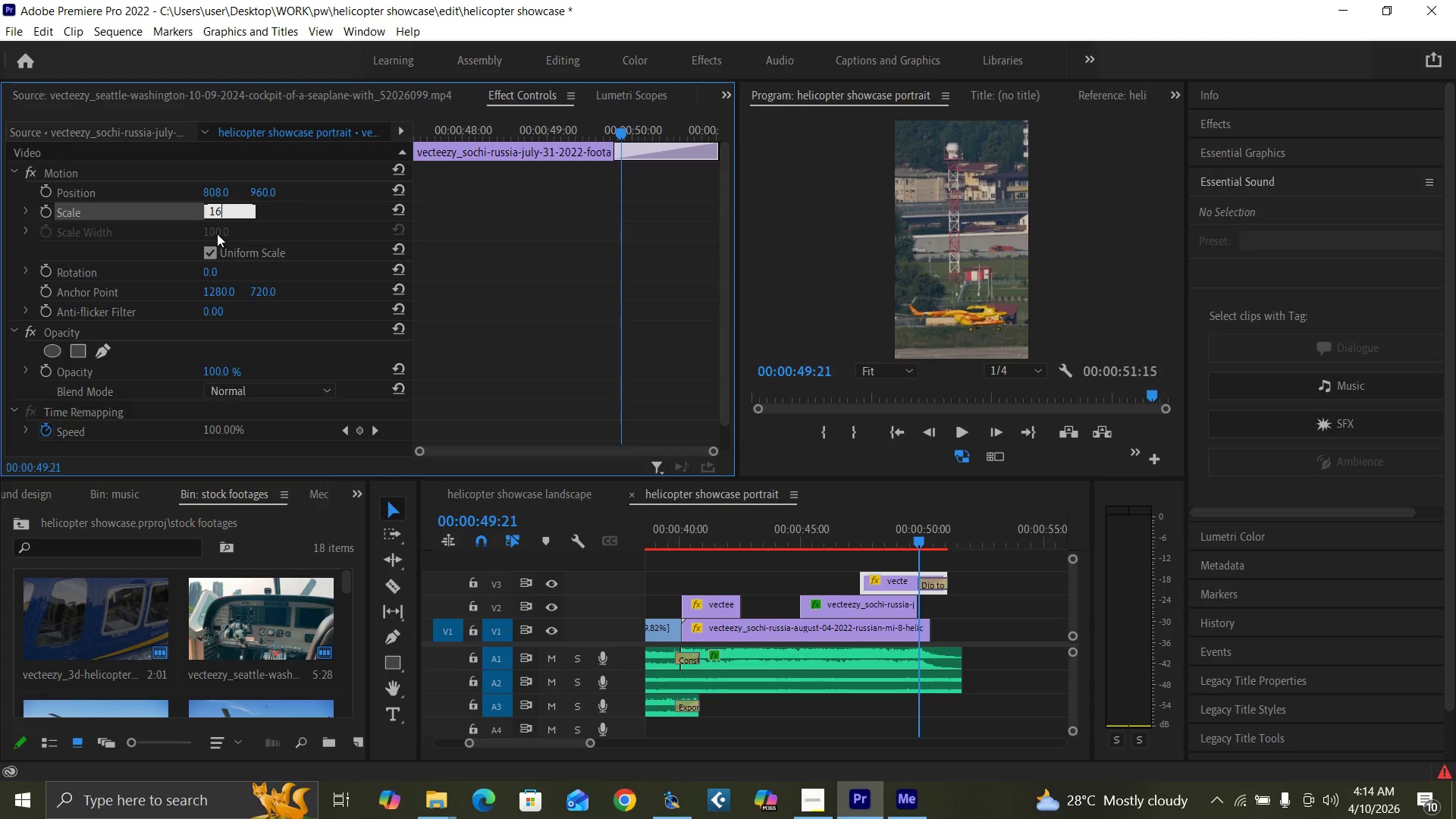 
key(0)
 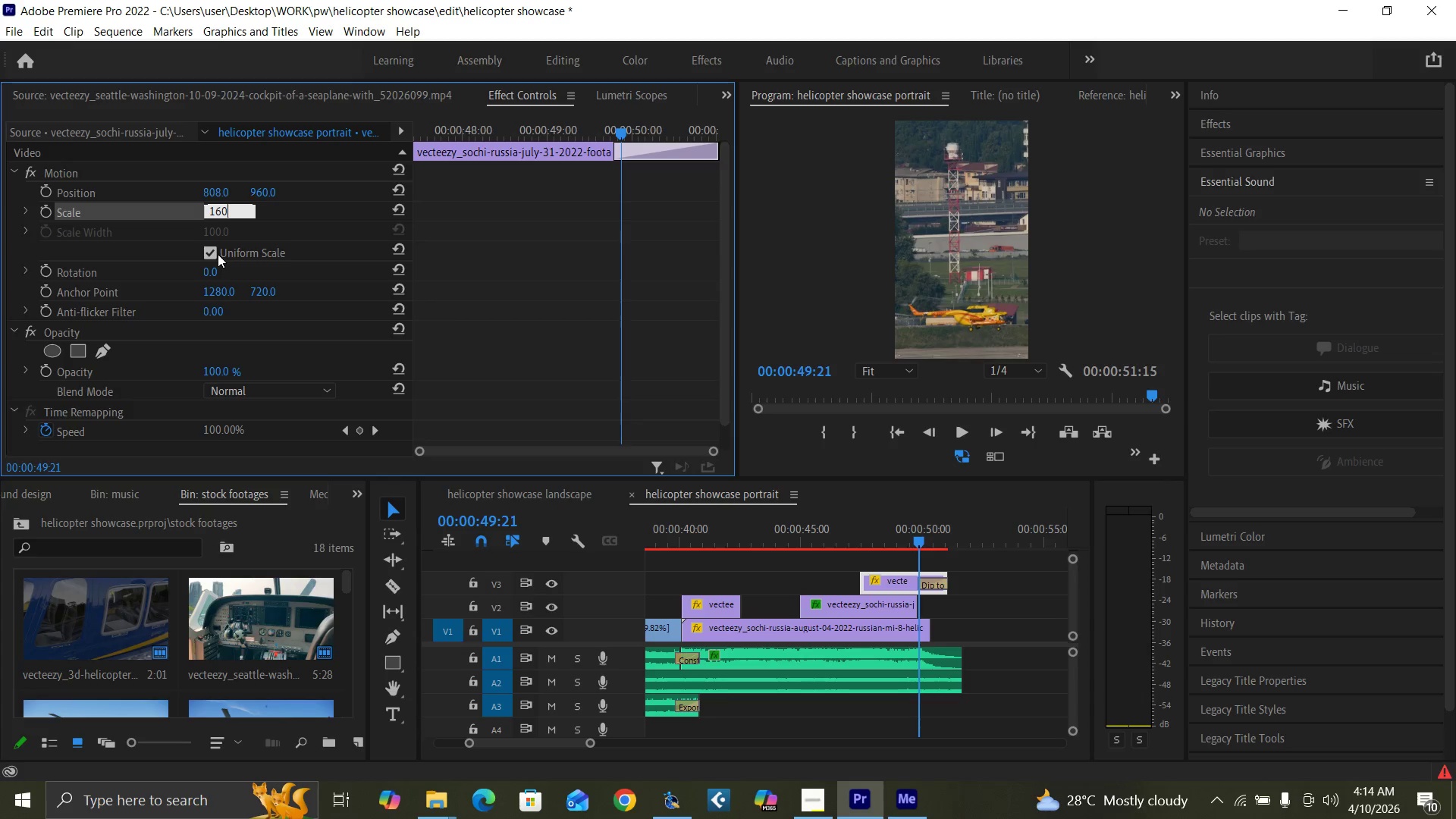 
key(Enter)
 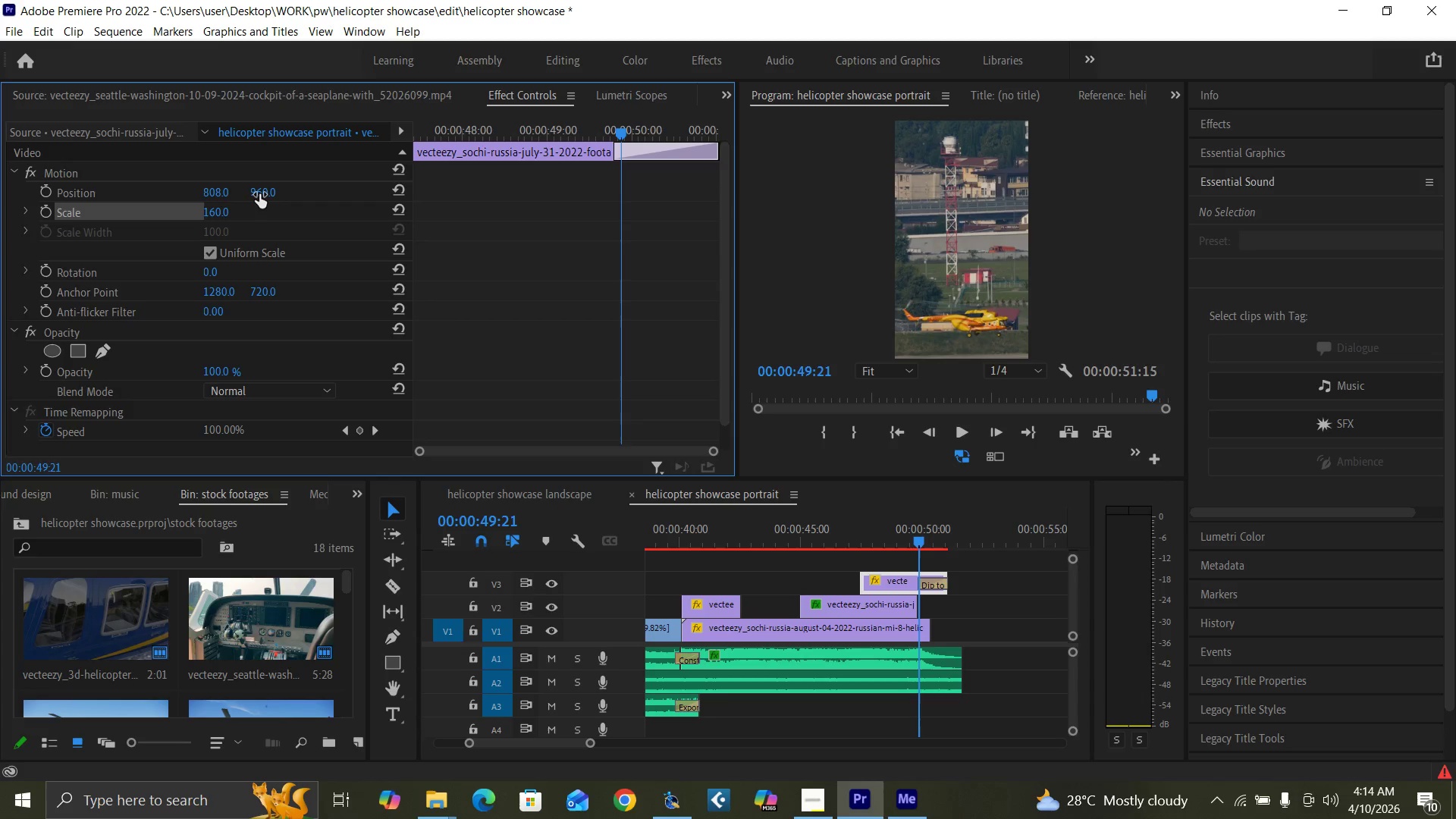 
wait(6.58)
 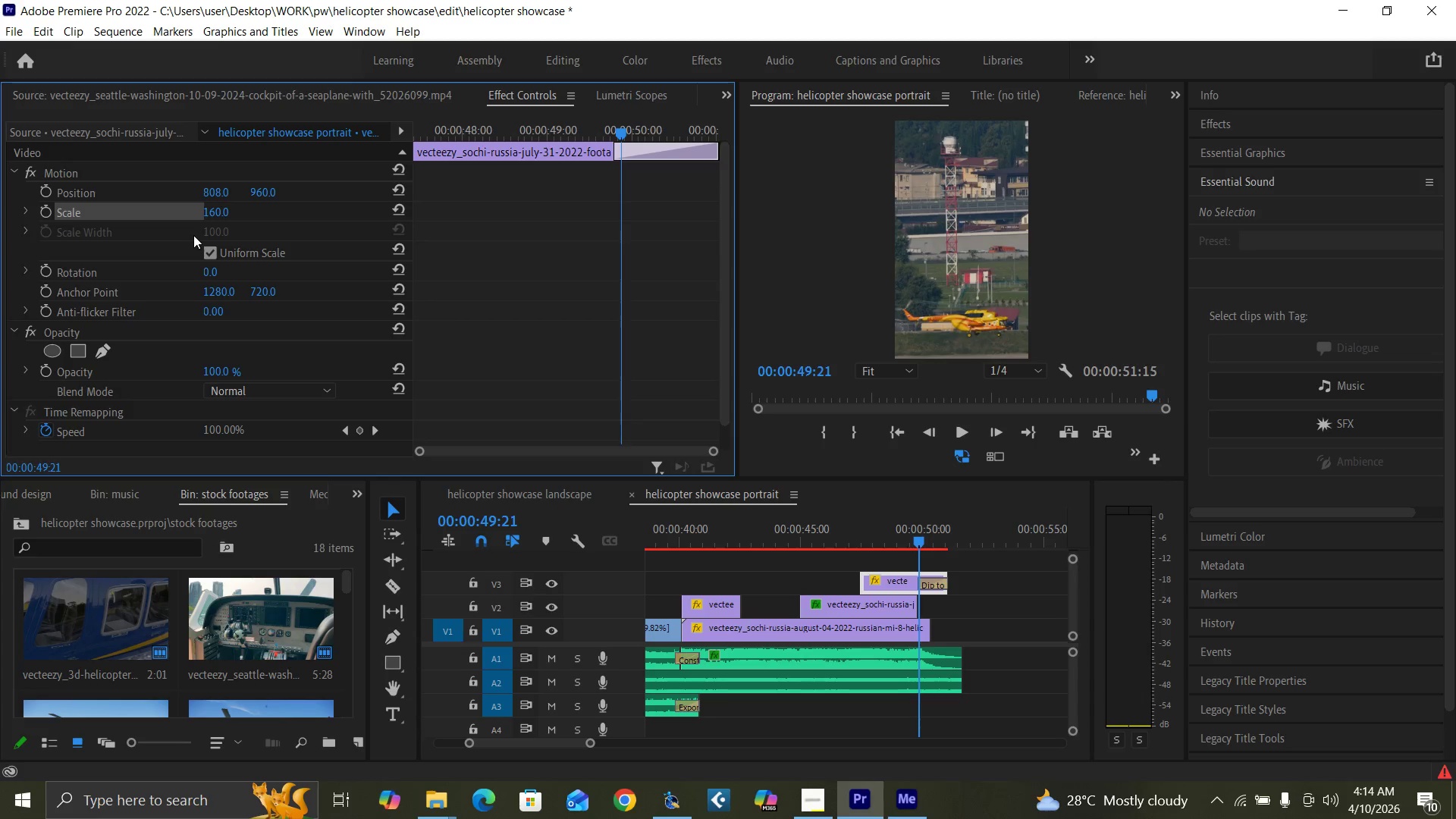 
left_click_drag(start_coordinate=[259, 194], to_coordinate=[133, 241])
 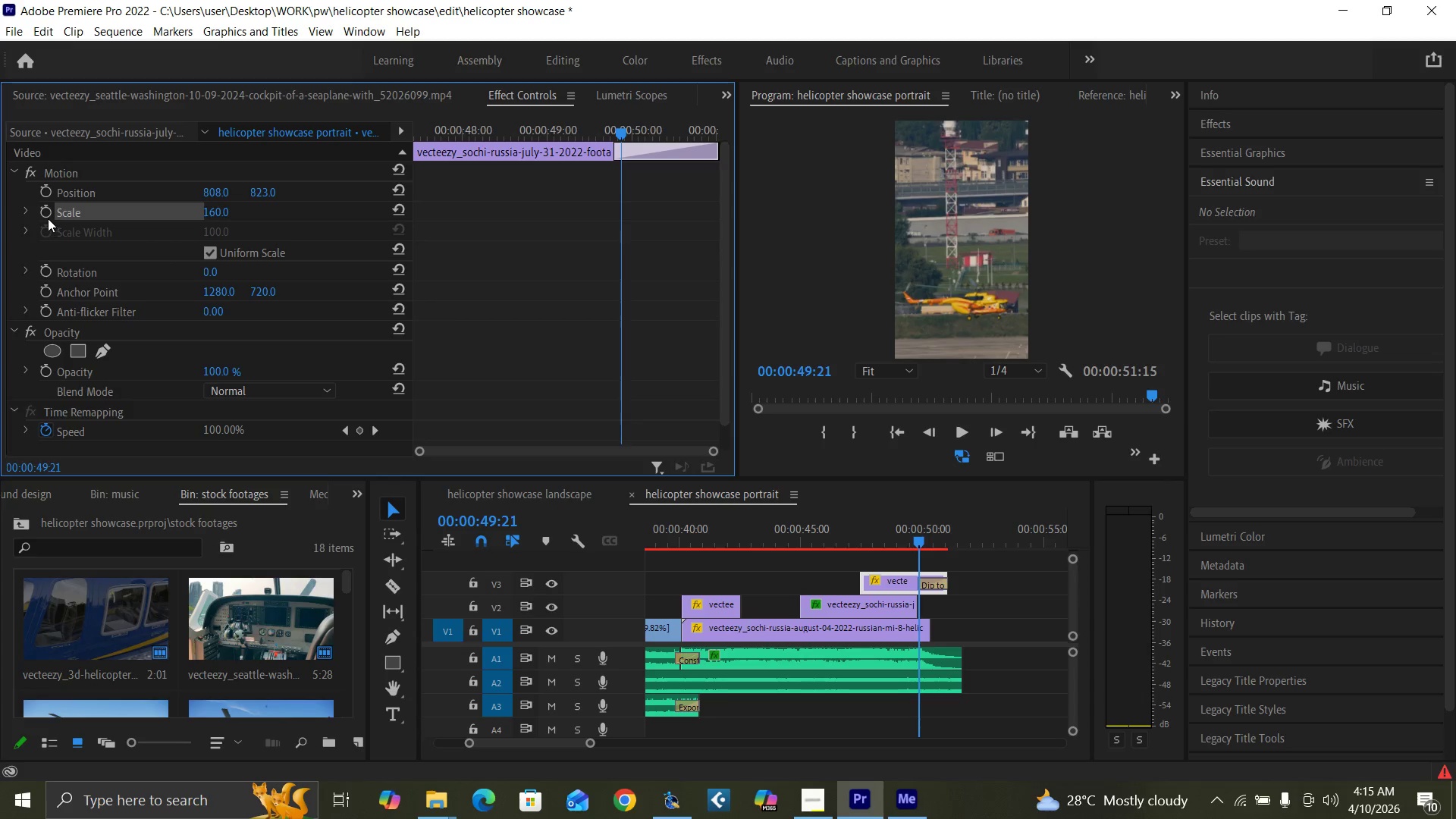 
left_click([45, 212])
 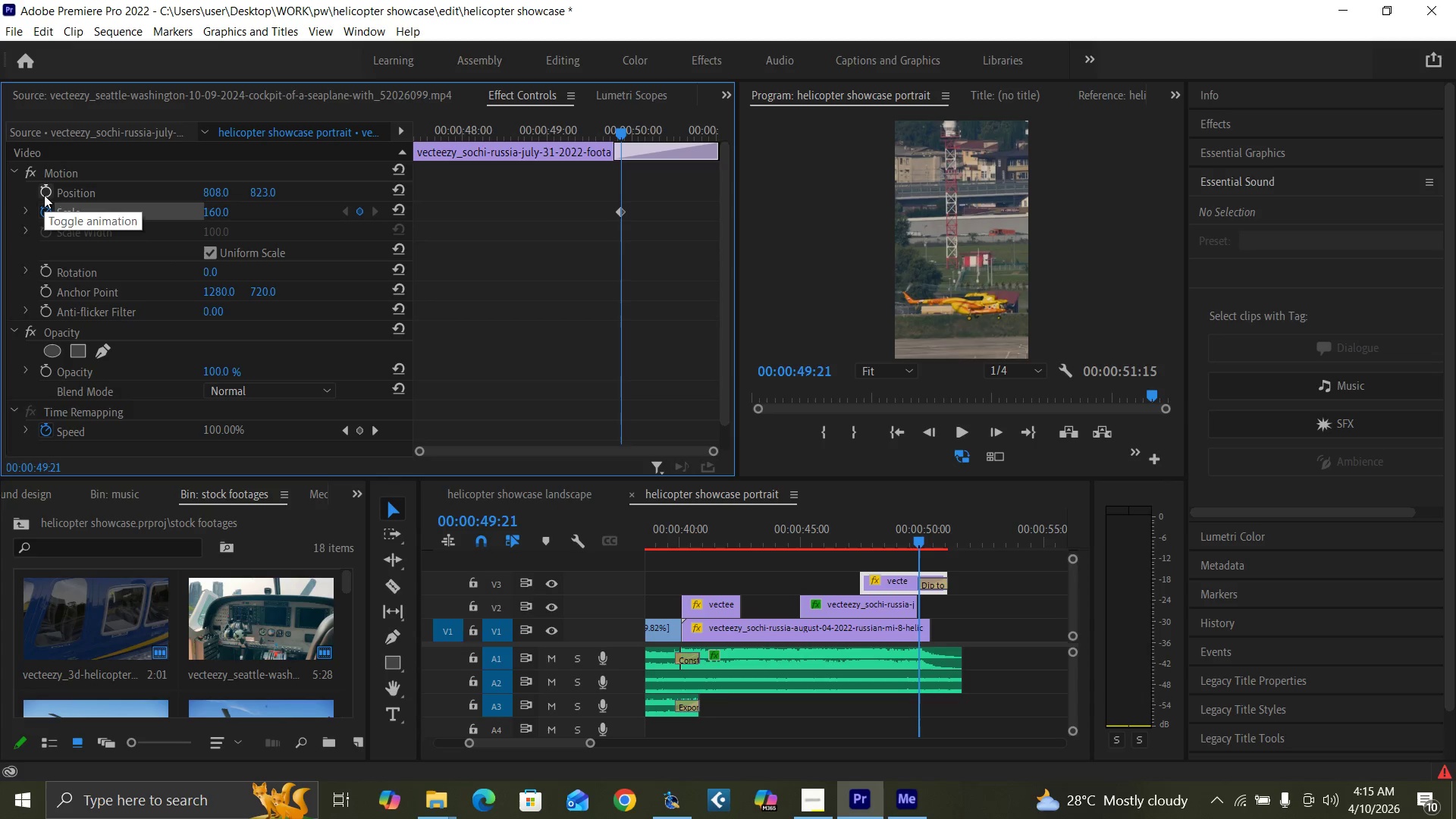 
left_click([44, 192])
 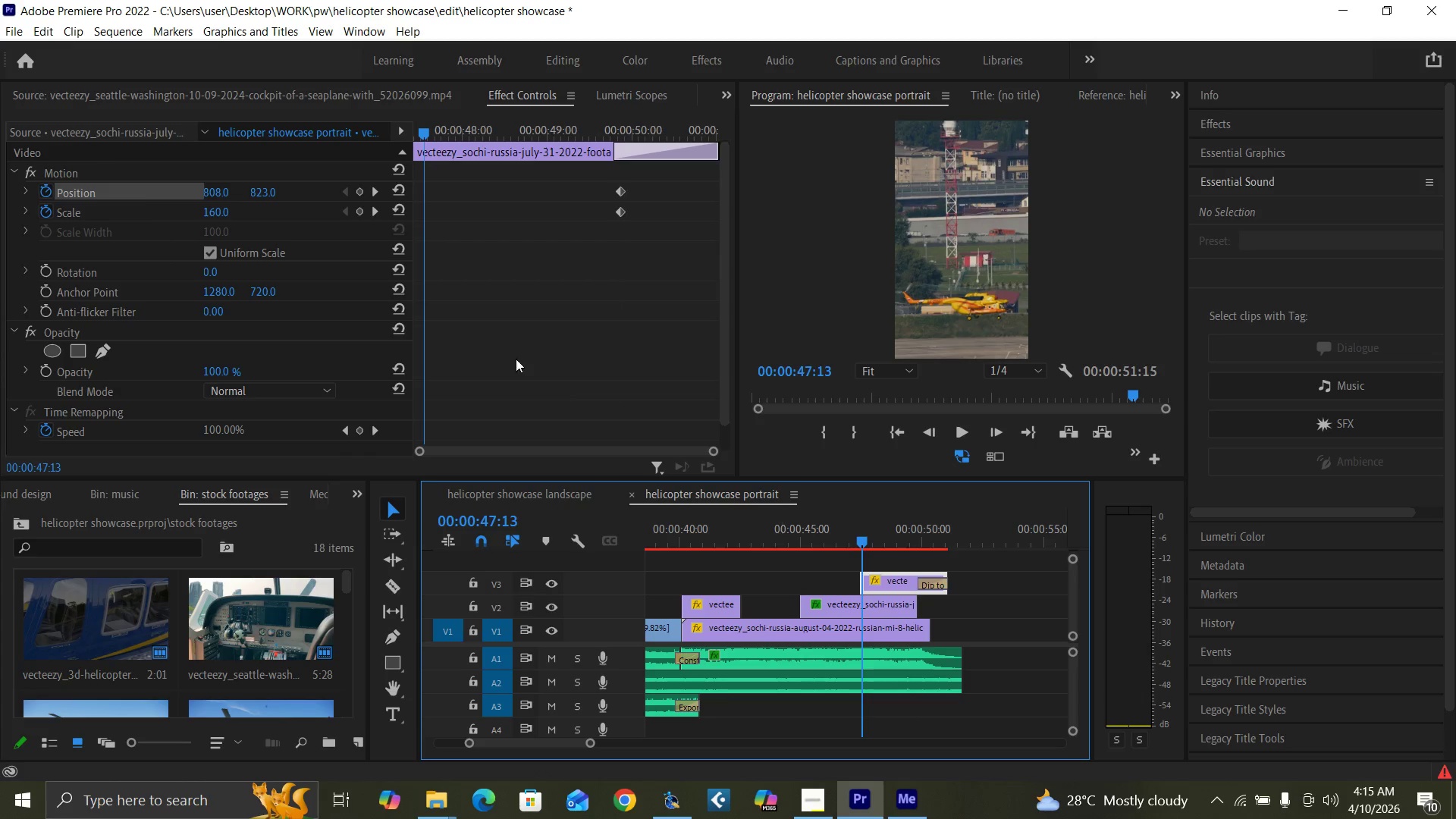 
left_click([215, 208])
 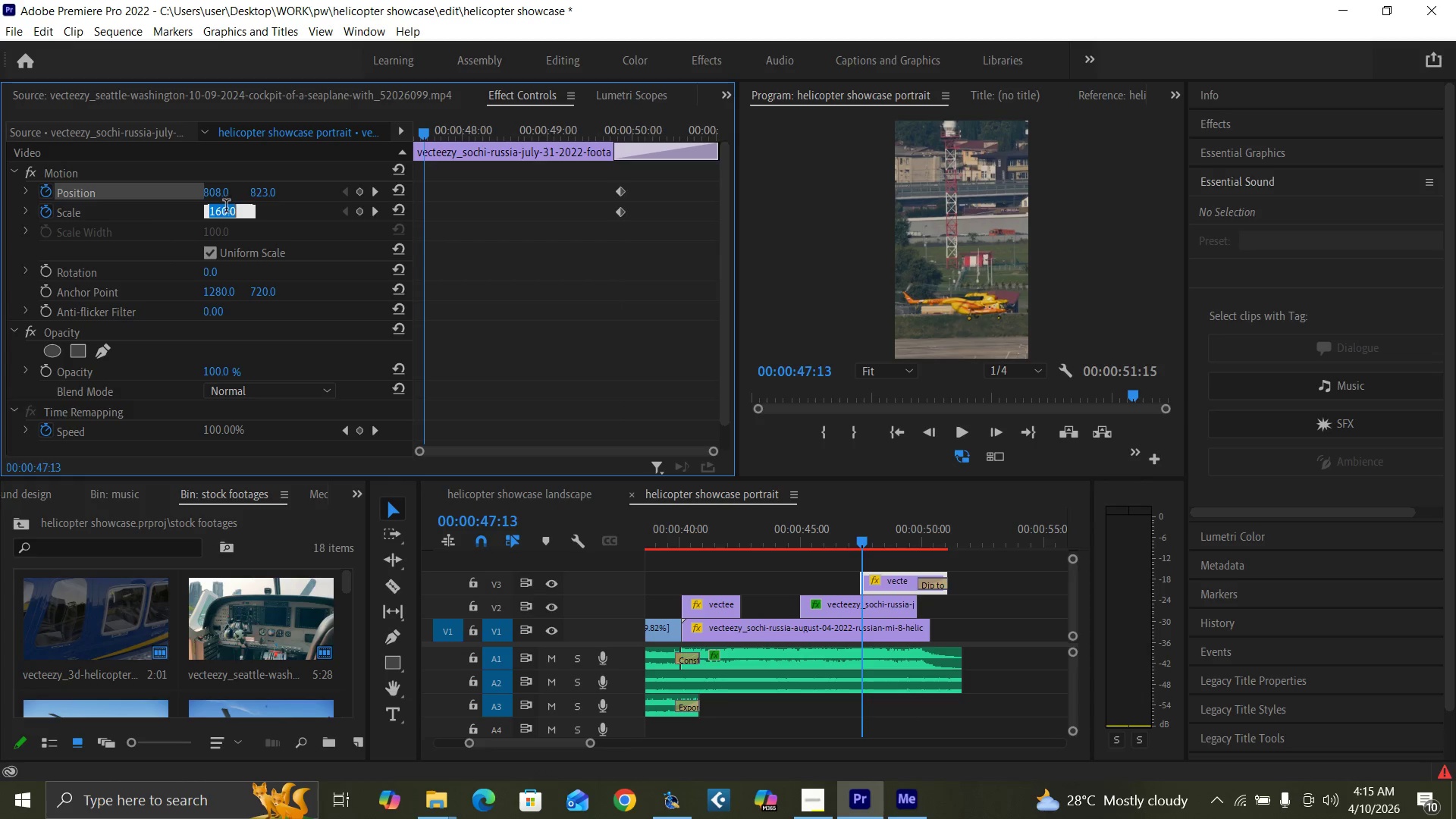 
type(150)
 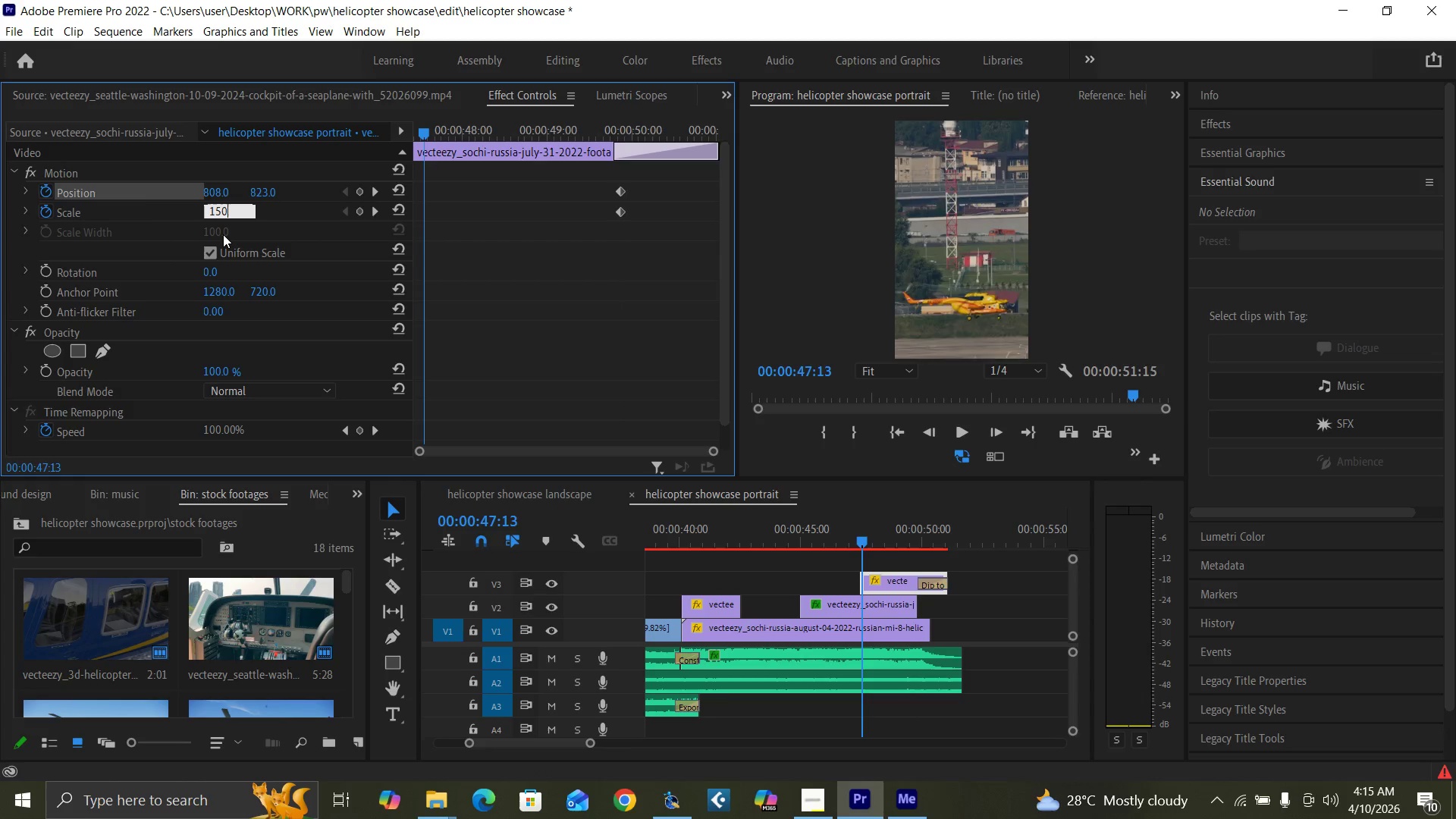 
key(Enter)
 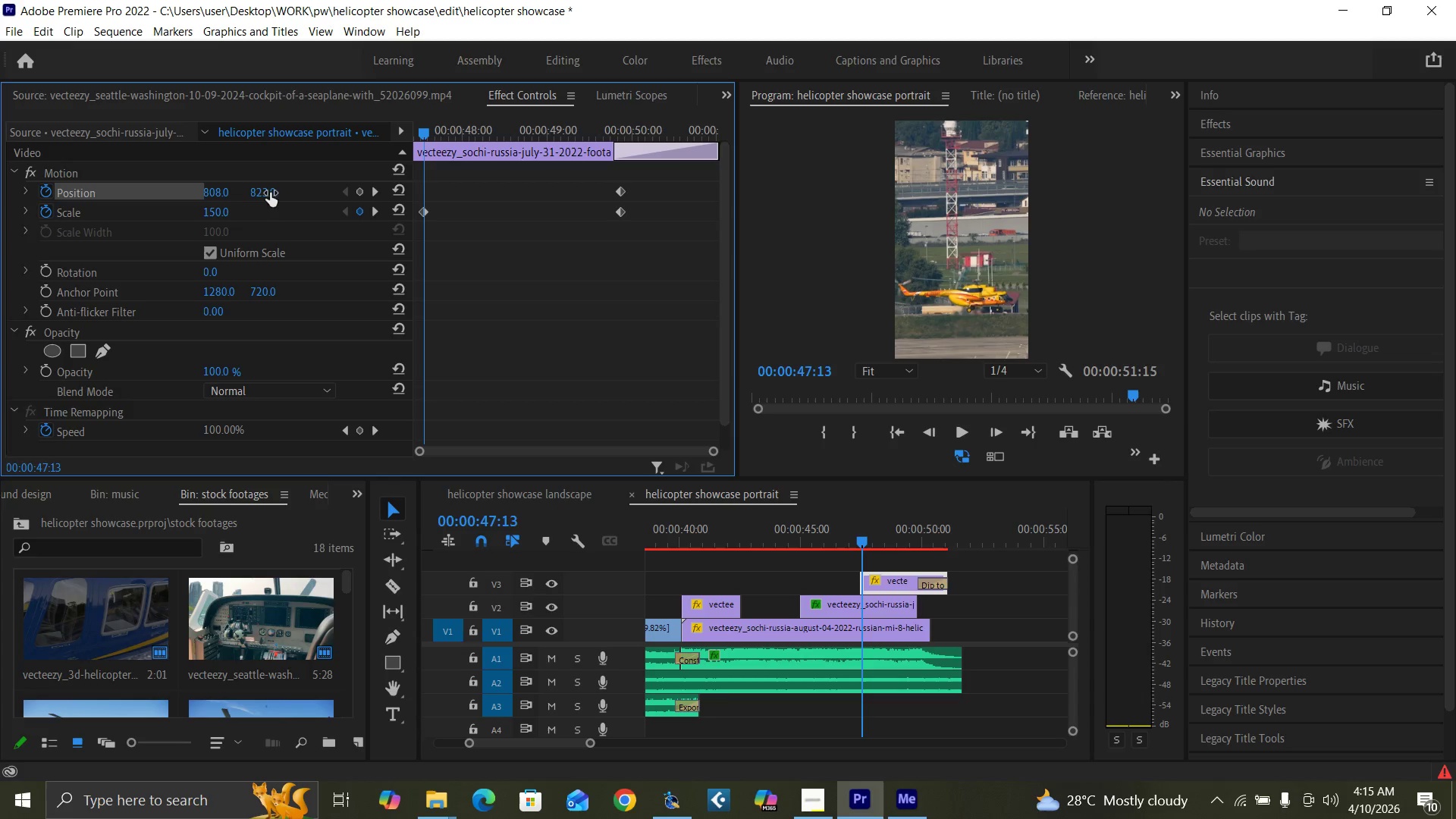 
left_click([395, 190])
 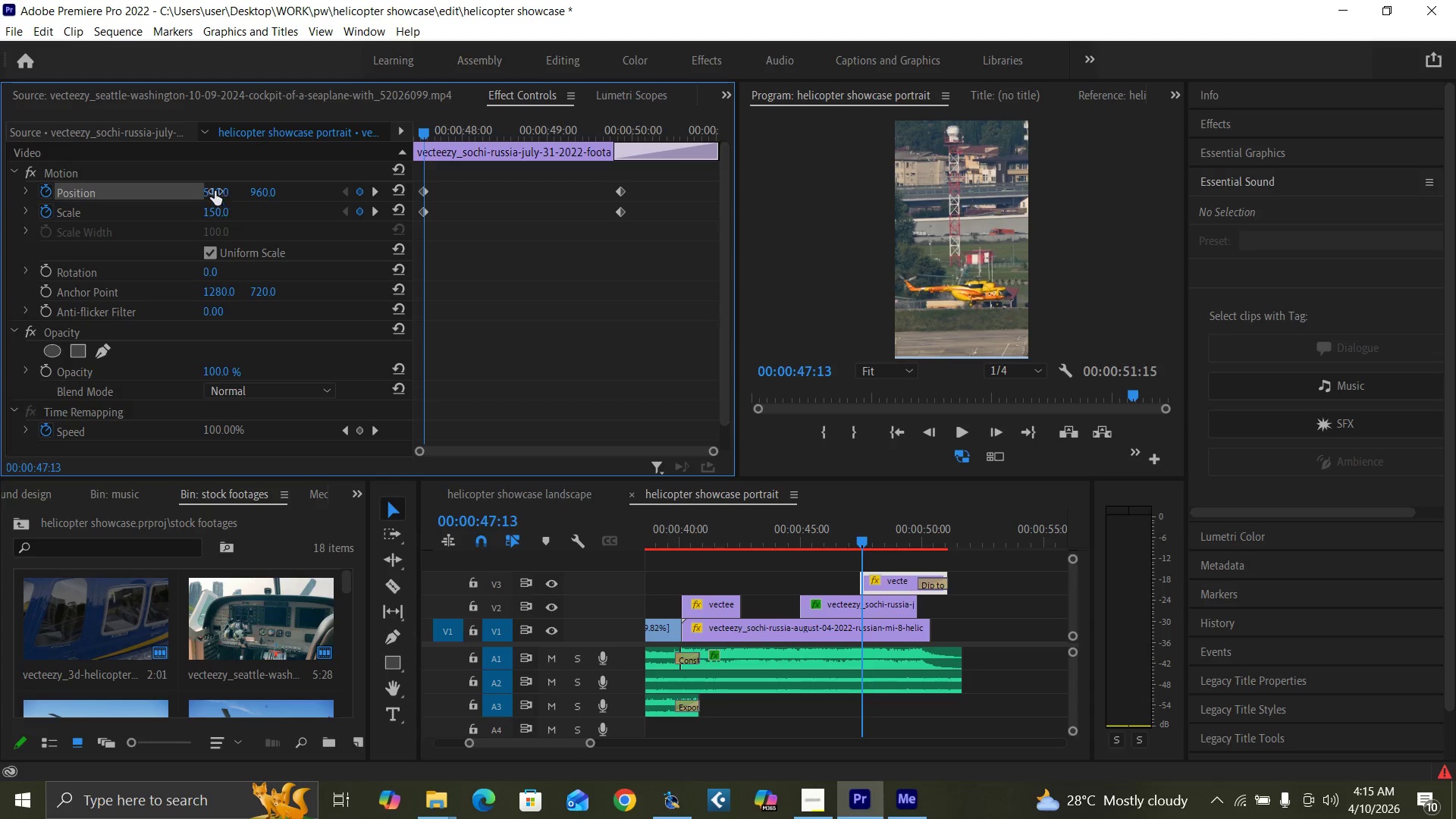 
left_click([214, 187])
 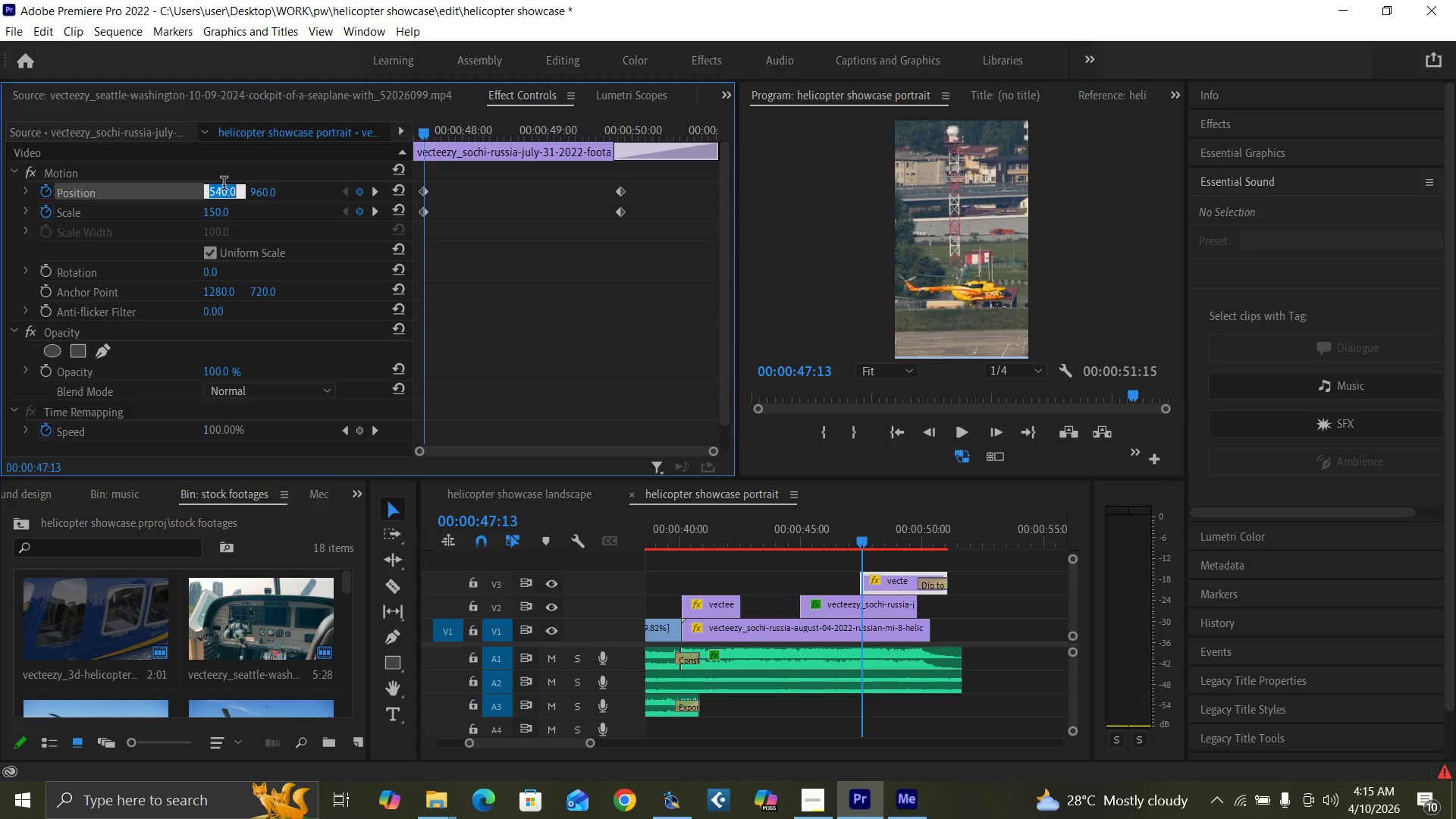 
type(808)
 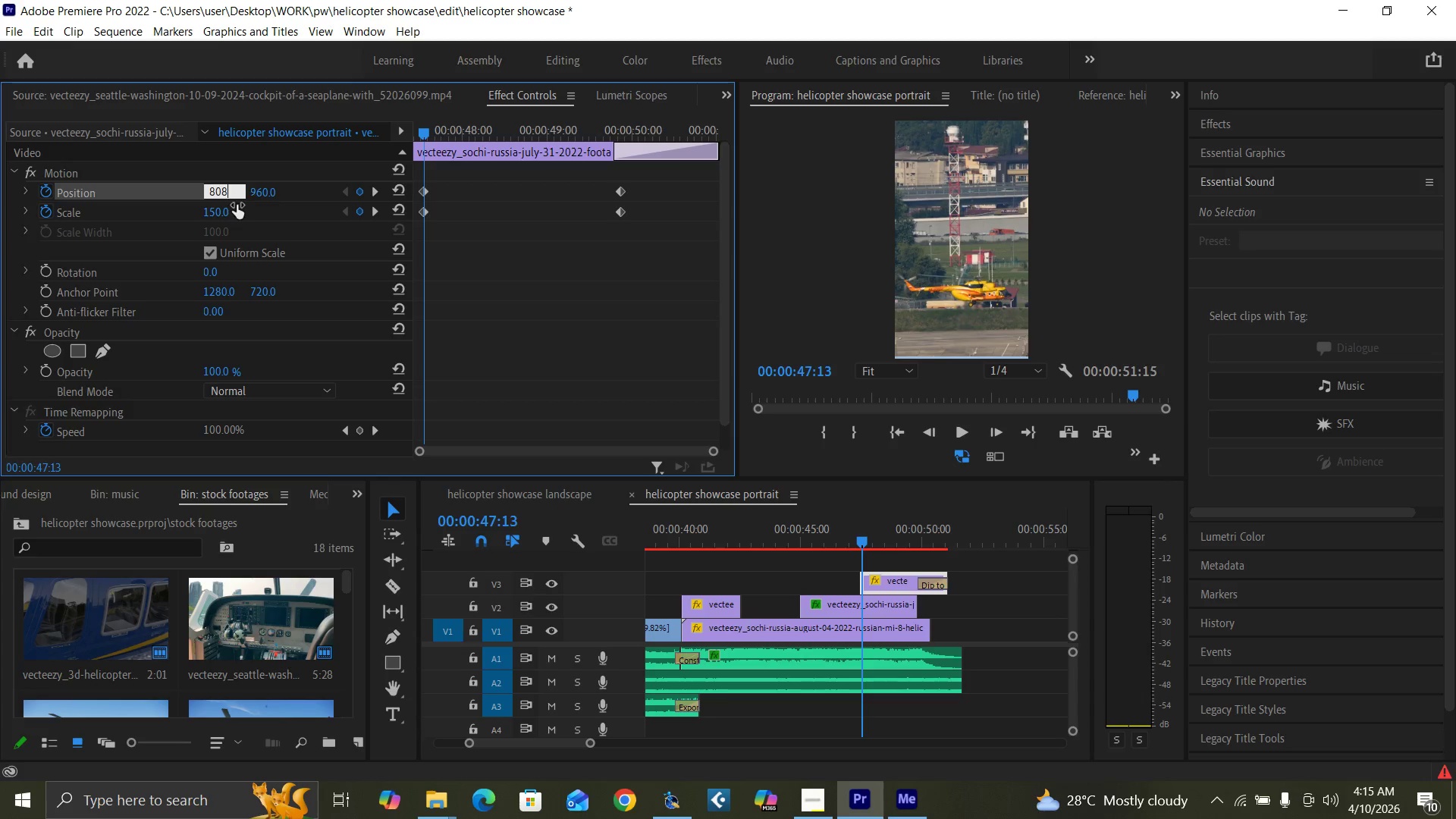 
key(Enter)
 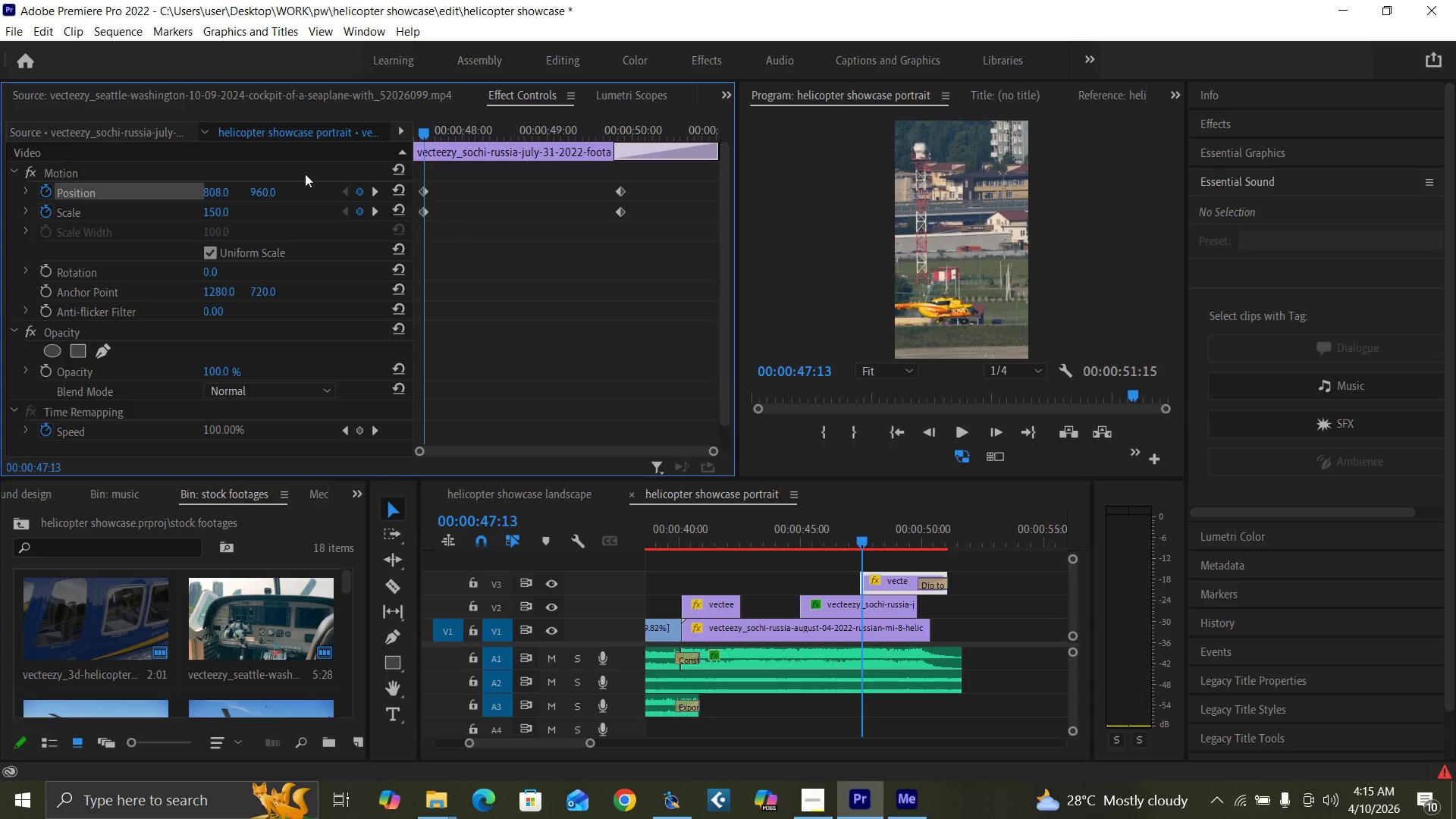 
left_click_drag(start_coordinate=[212, 191], to_coordinate=[221, 191])
 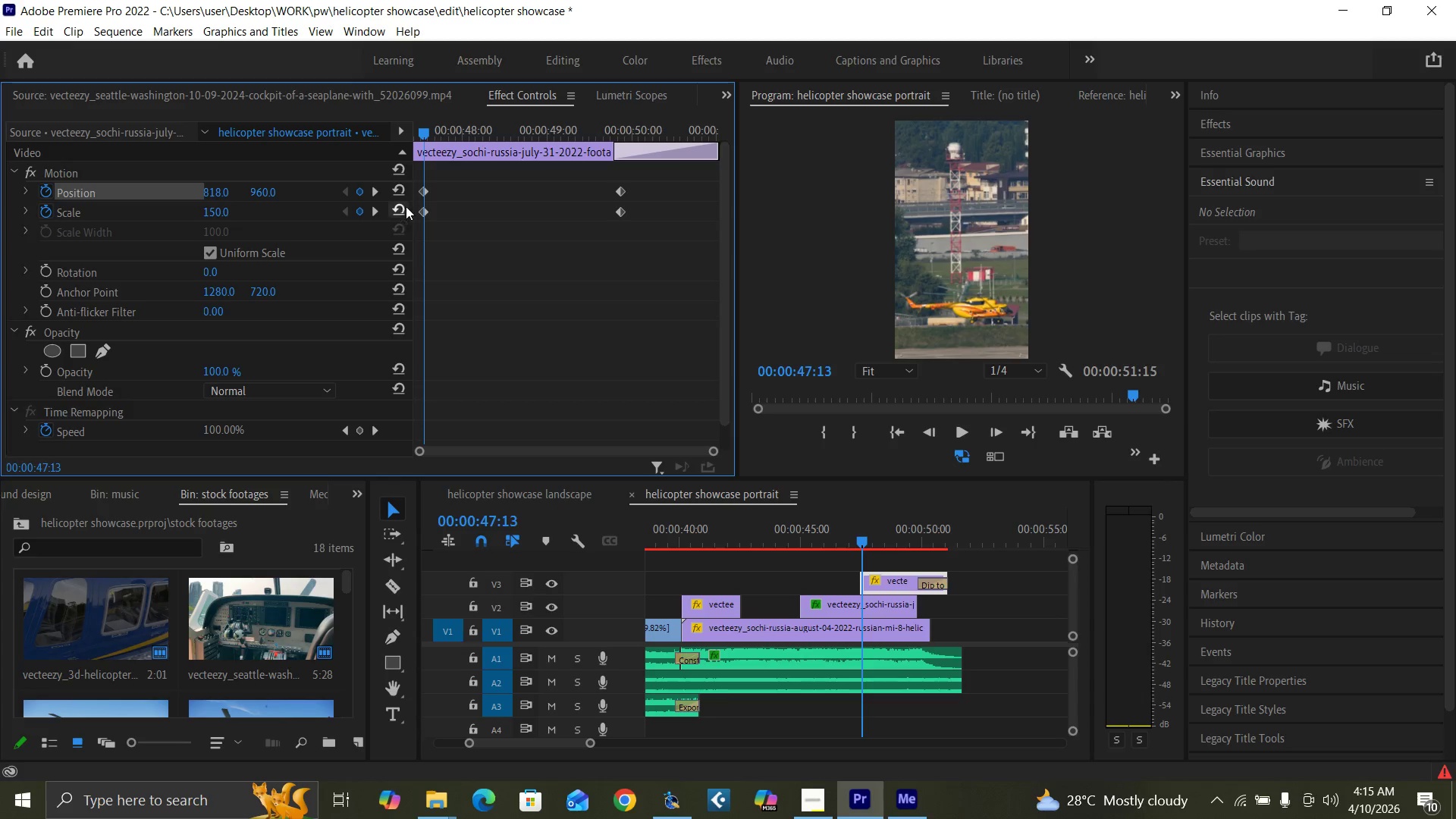 
left_click_drag(start_coordinate=[422, 210], to_coordinate=[404, 205])
 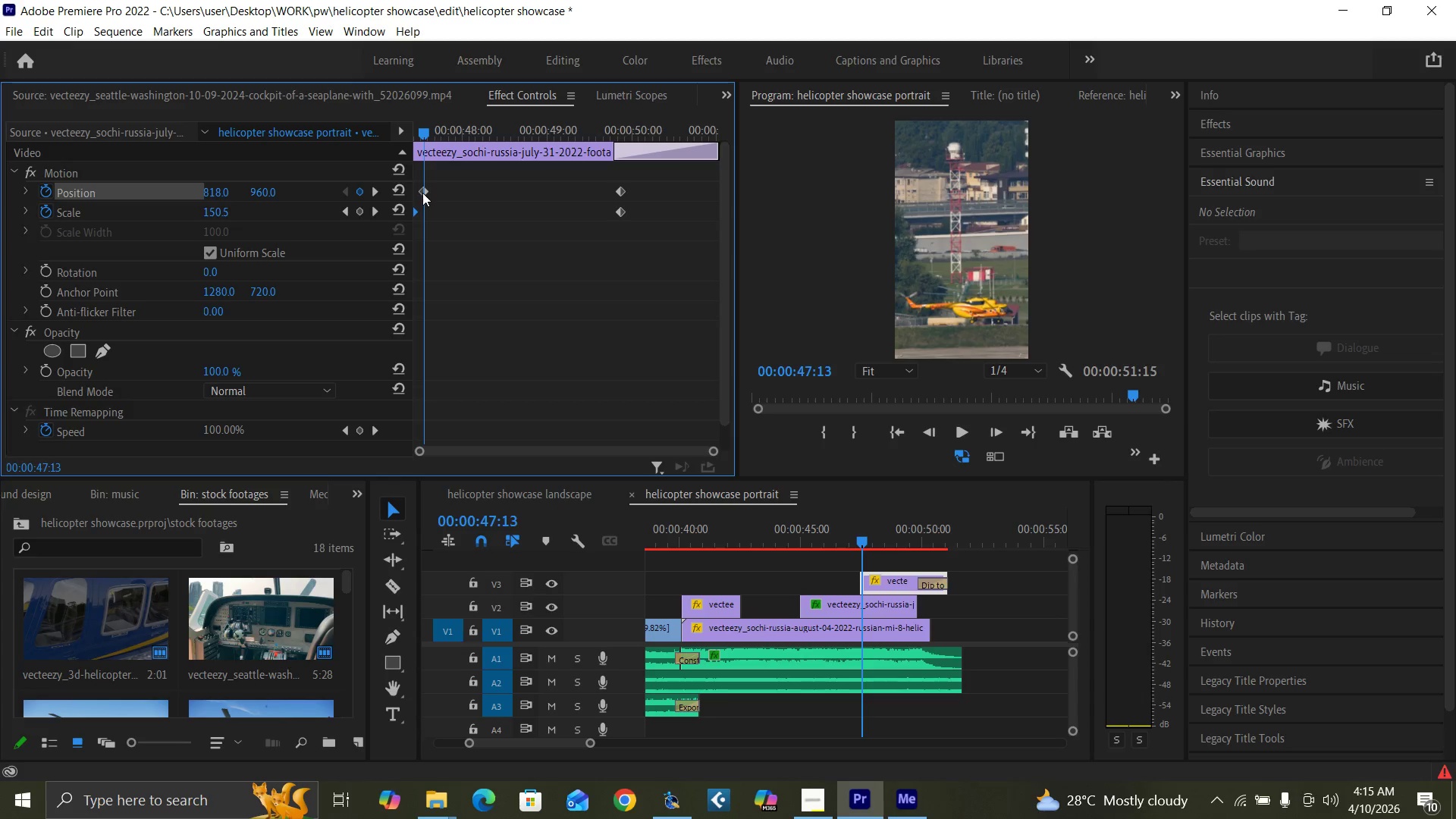 
left_click_drag(start_coordinate=[422, 193], to_coordinate=[397, 197])
 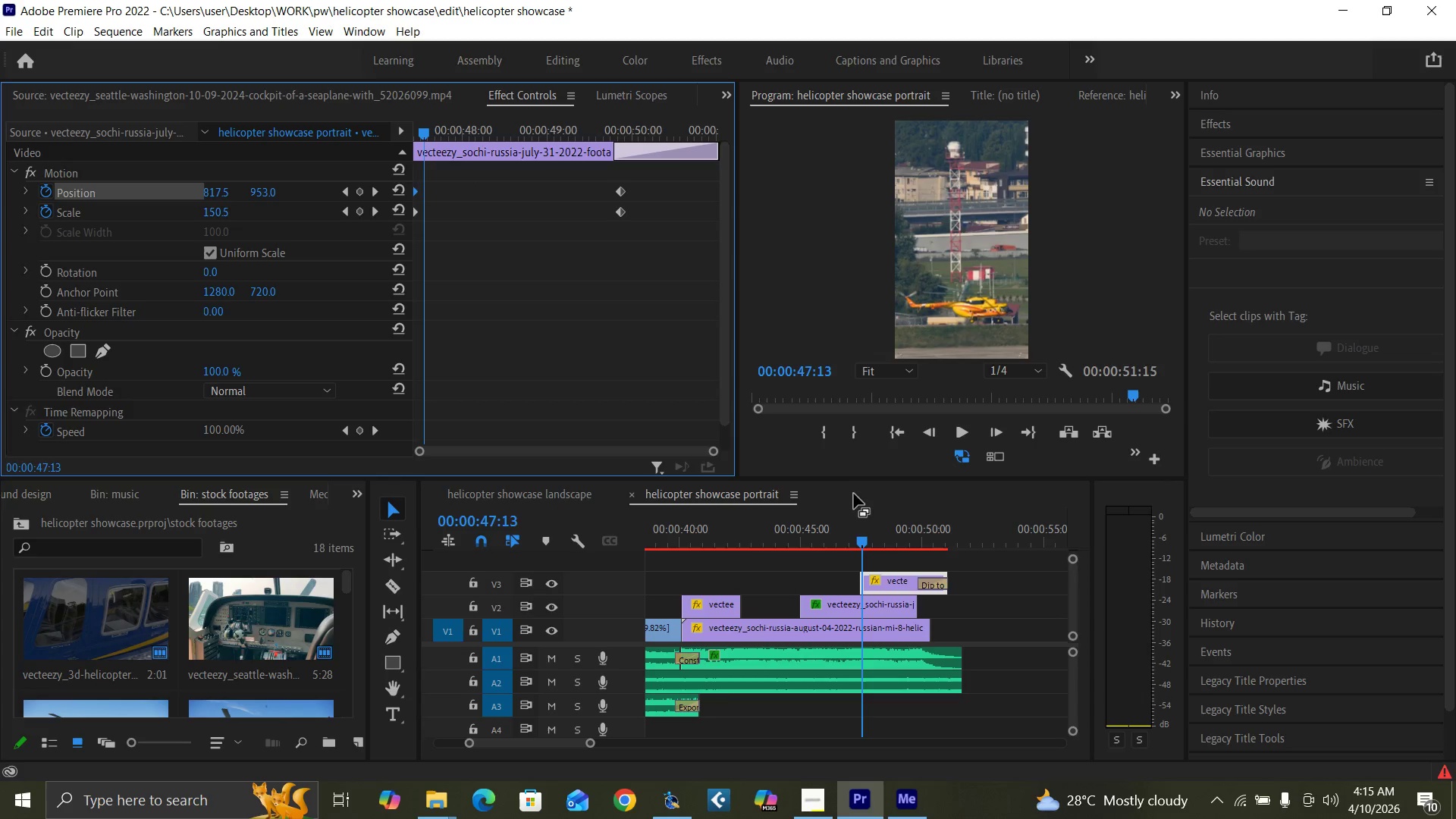 
key(Space)
 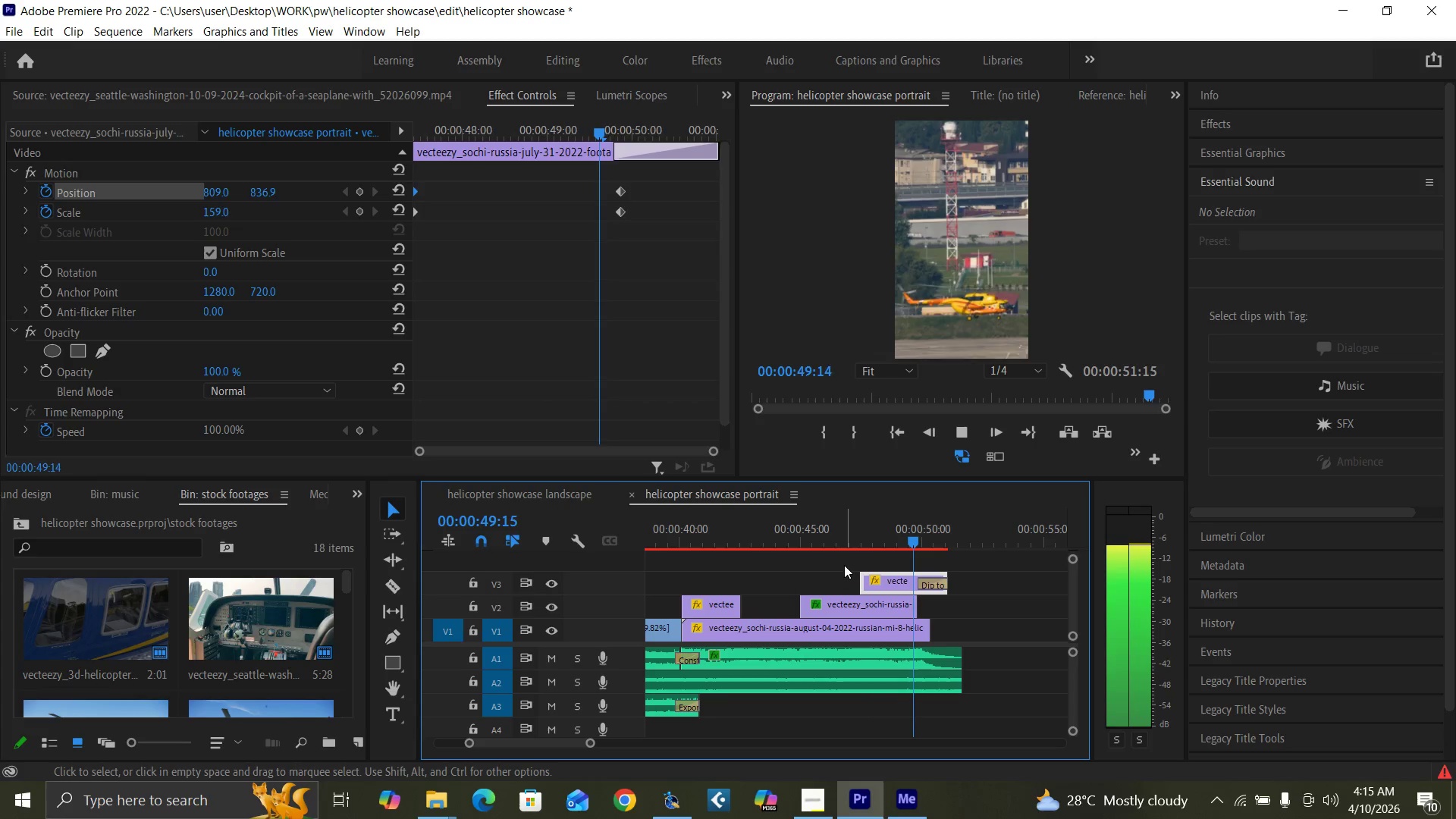 
key(Space)
 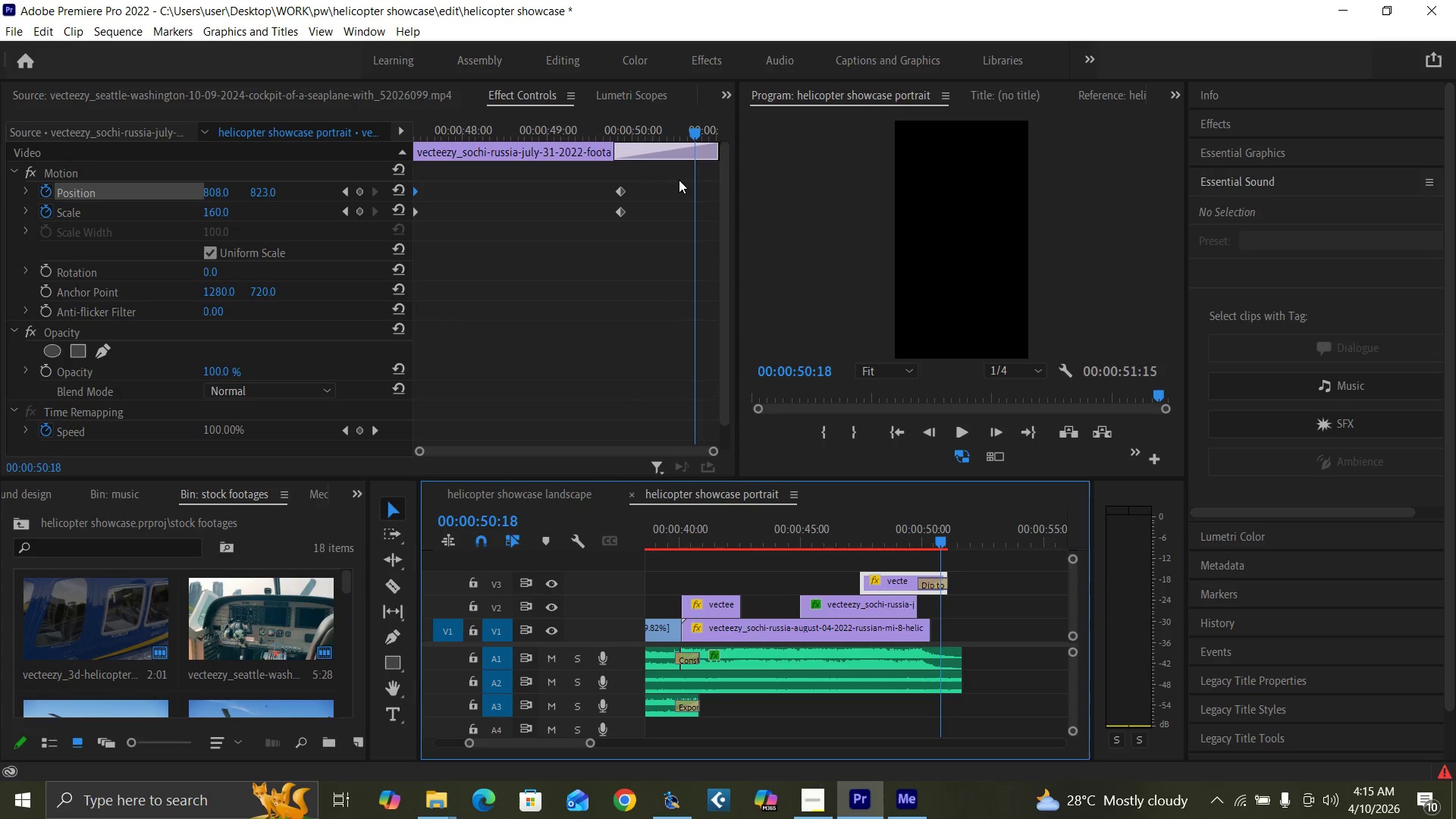 
left_click_drag(start_coordinate=[695, 133], to_coordinate=[666, 134])
 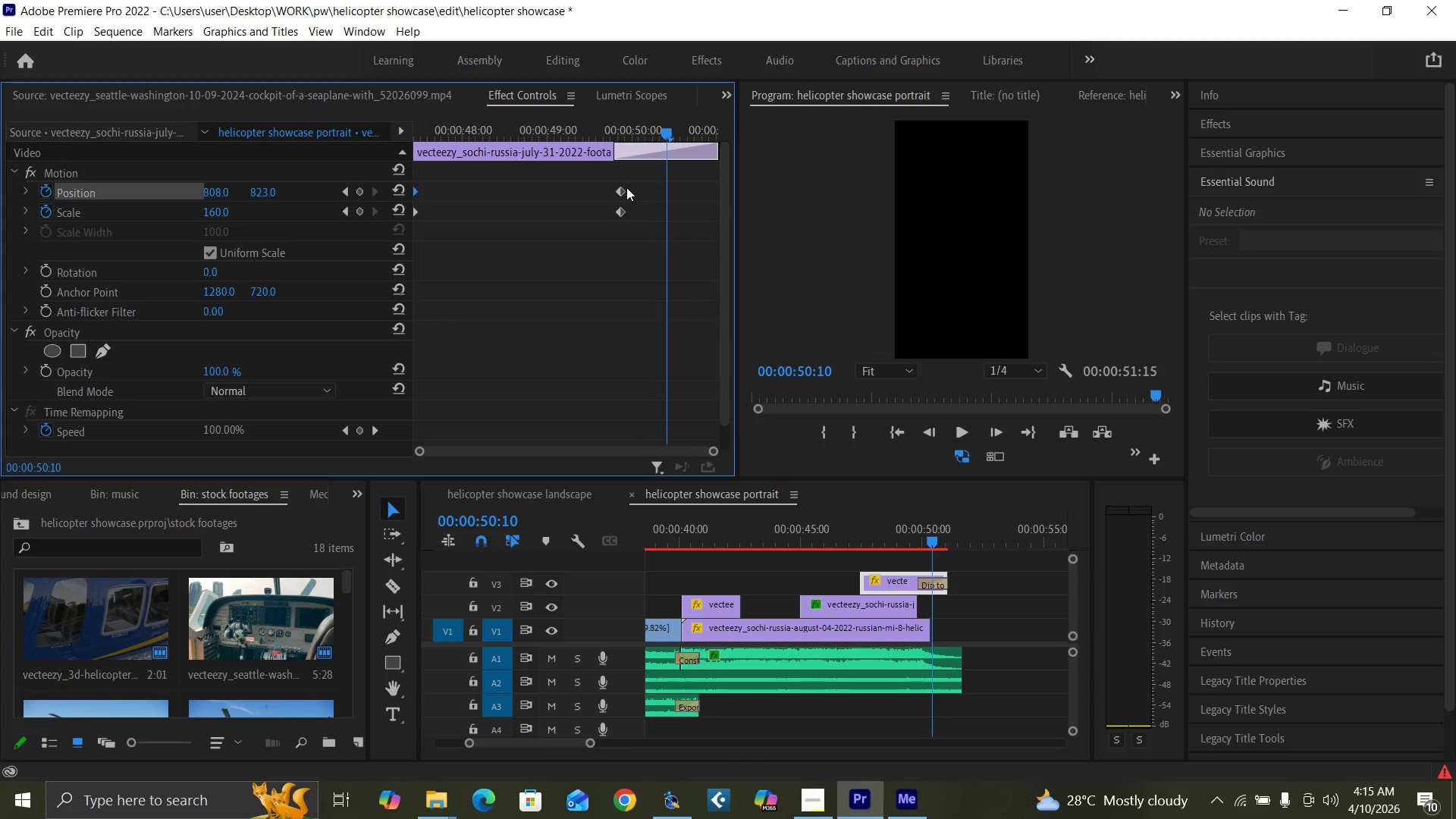 
left_click_drag(start_coordinate=[625, 187], to_coordinate=[667, 199])
 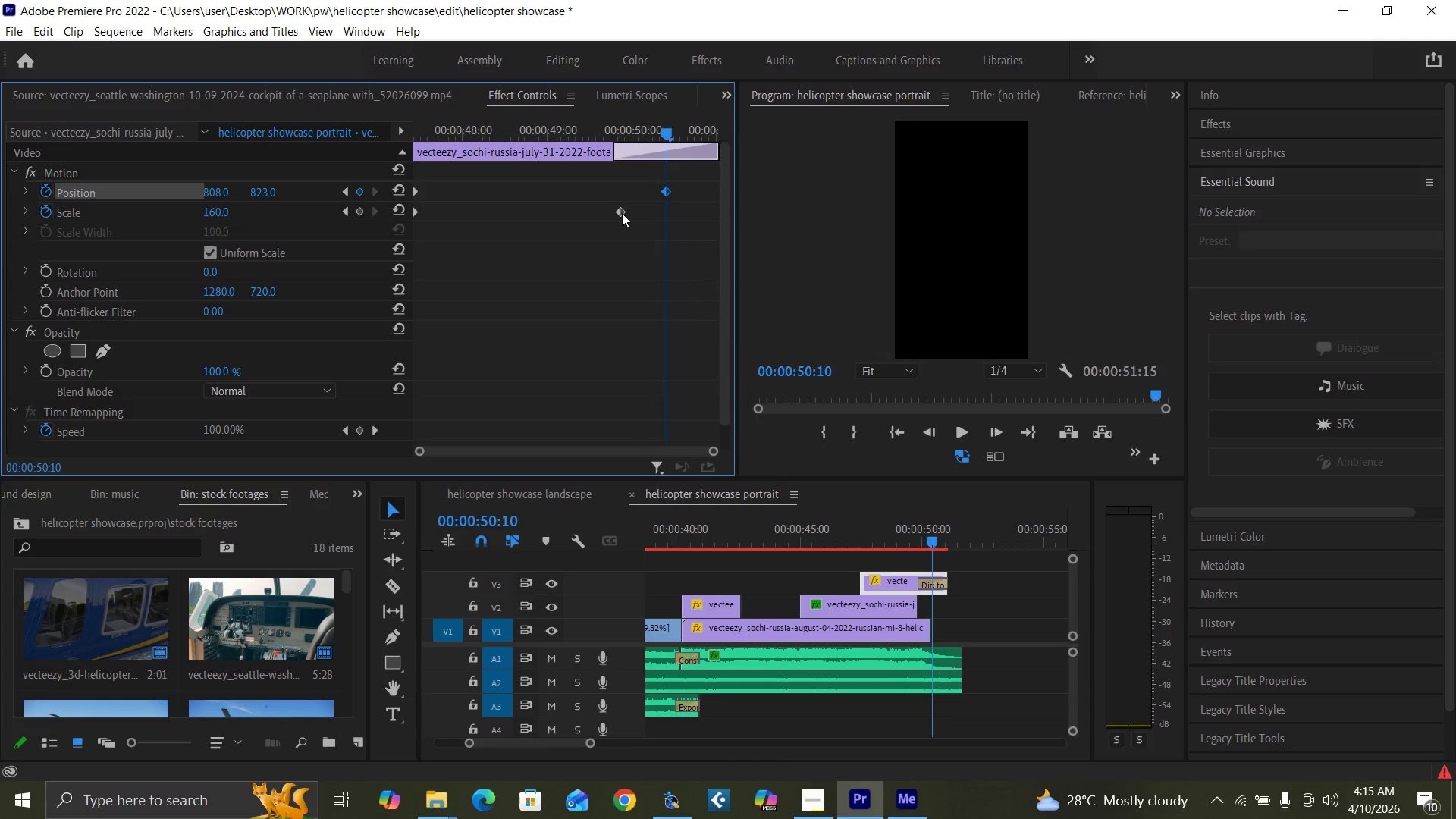 
left_click_drag(start_coordinate=[622, 213], to_coordinate=[667, 223])
 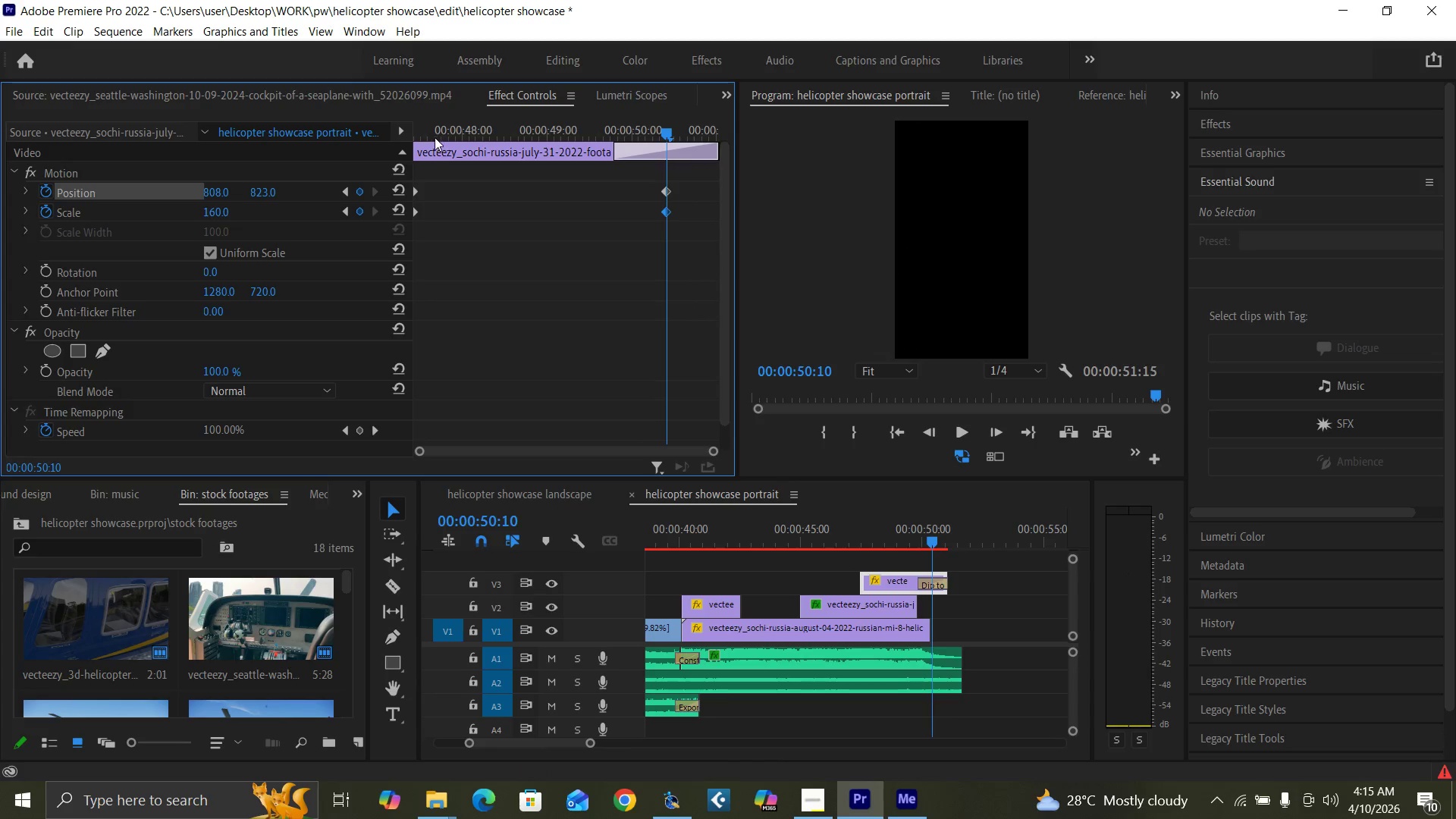 
left_click_drag(start_coordinate=[429, 133], to_coordinate=[366, 190])
 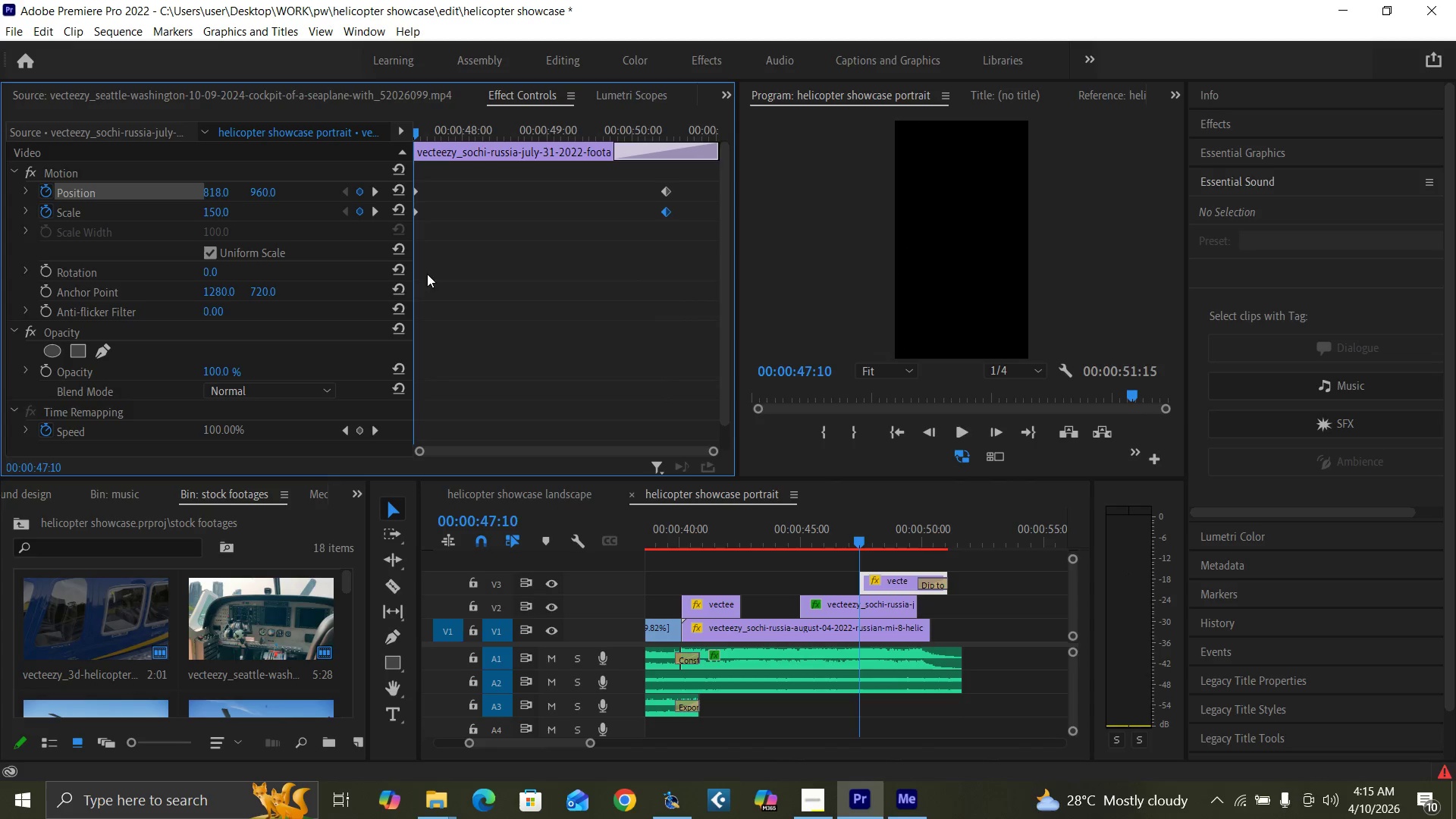 
key(Space)
 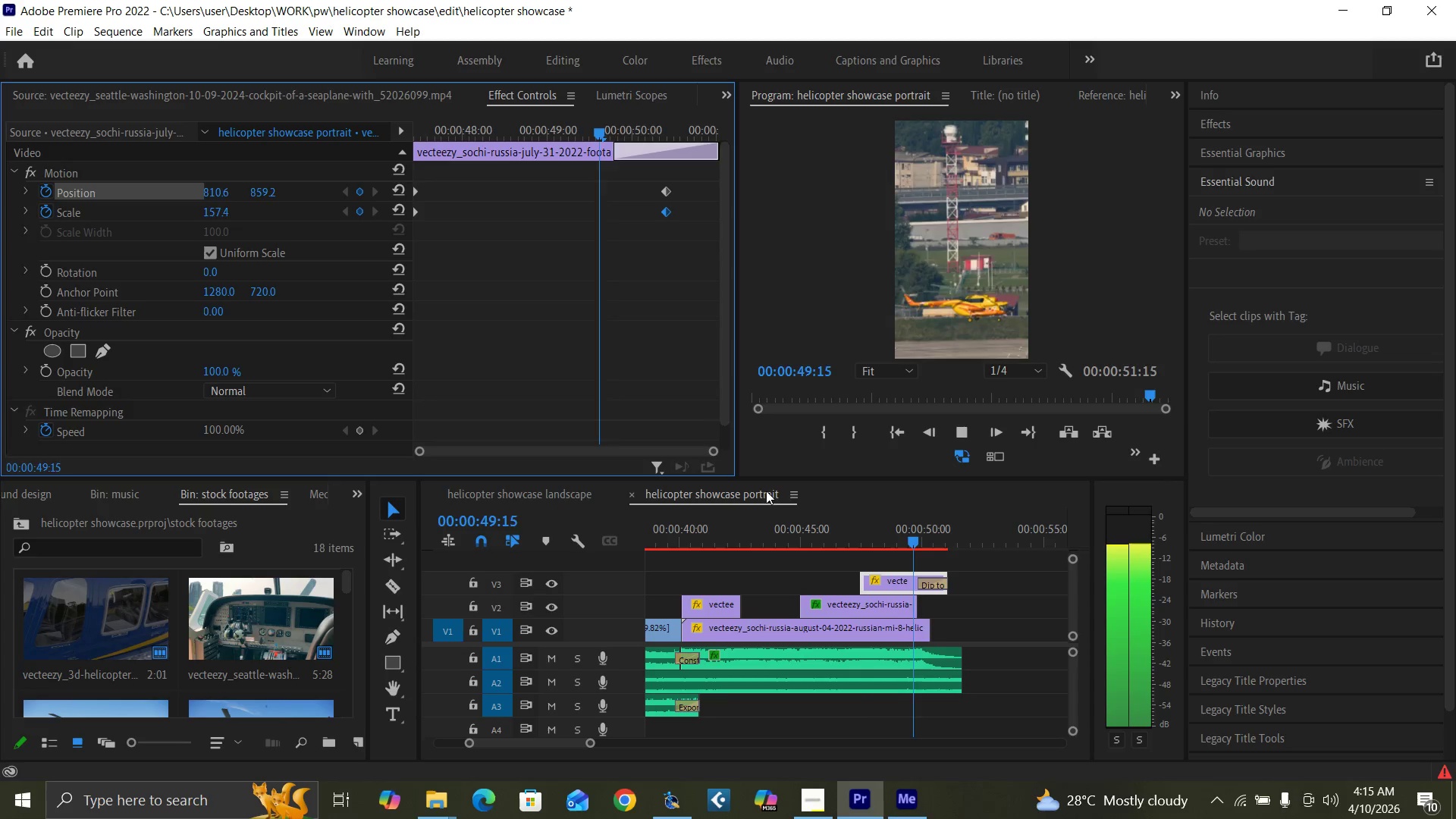 
key(Space)
 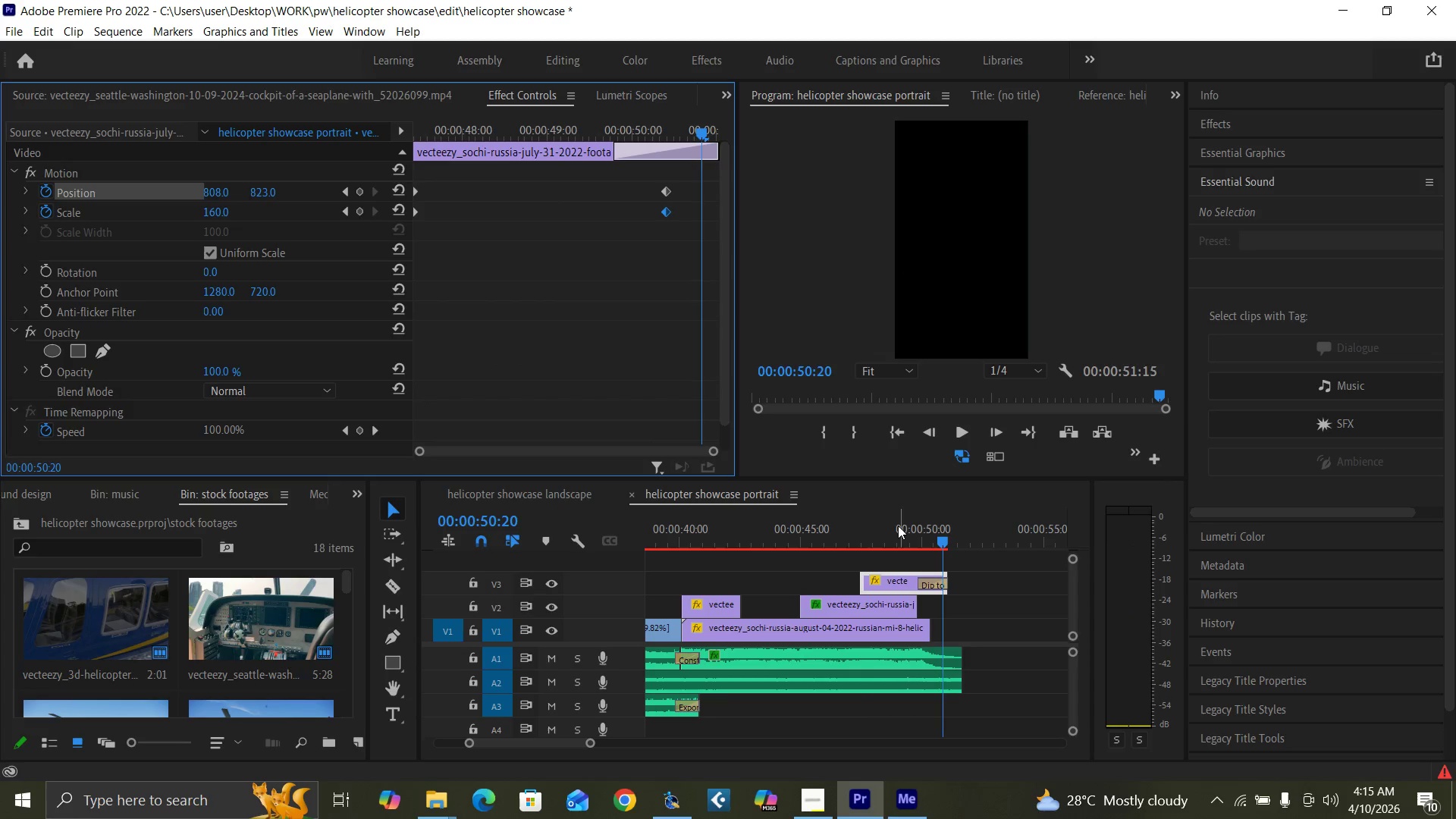 
key(Control+S)
 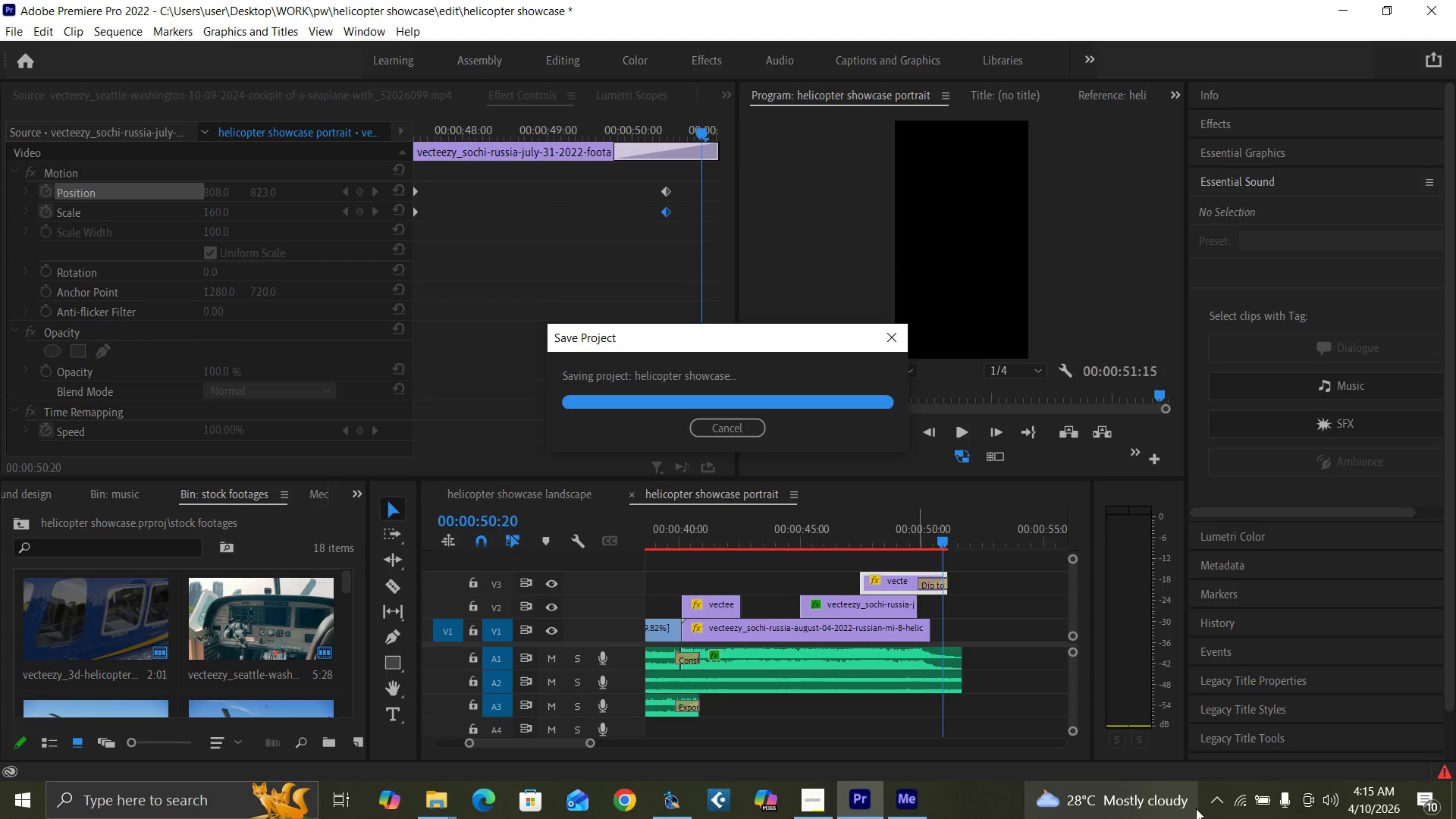 
mouse_move([1216, 788])
 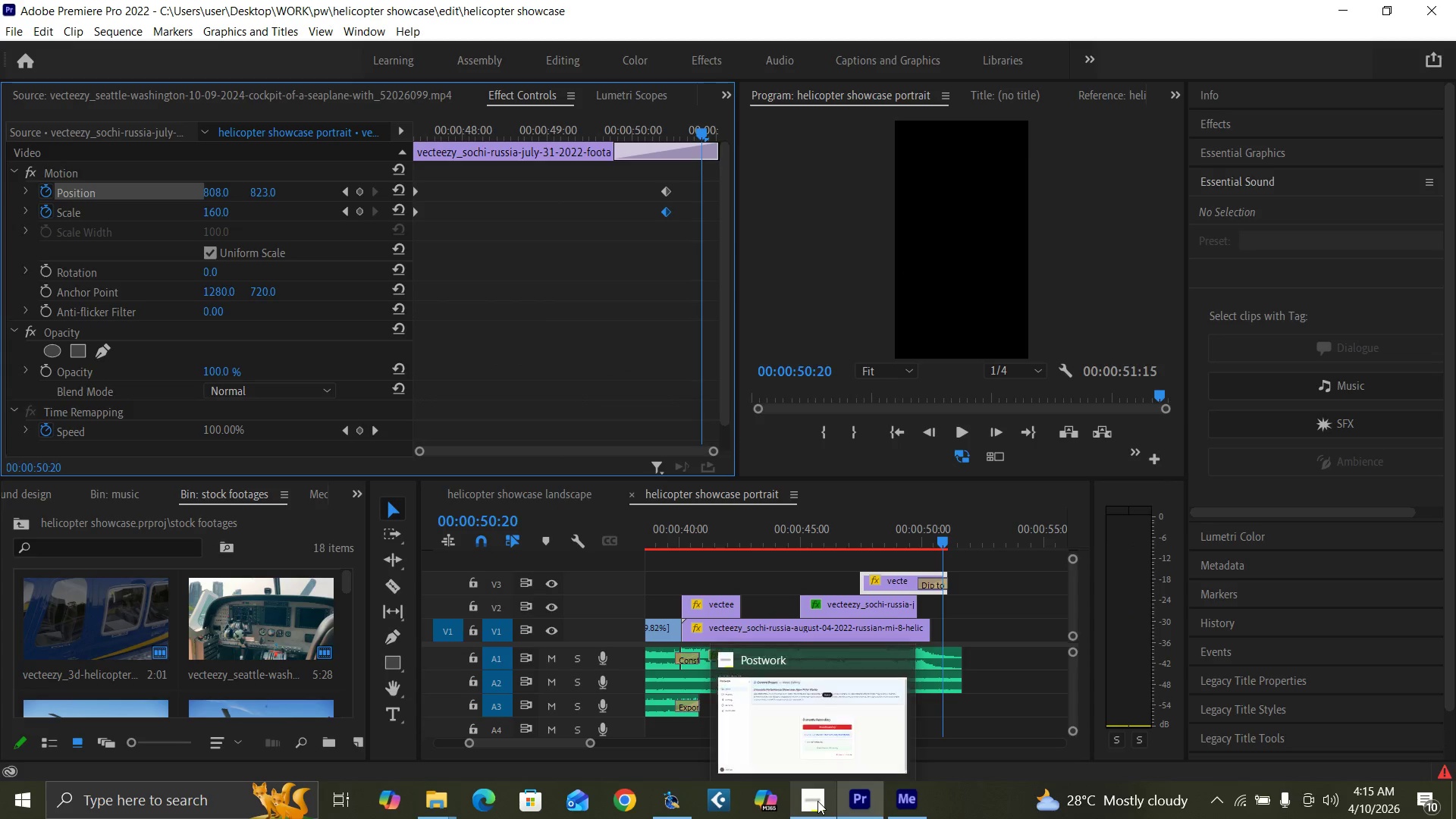 
left_click([817, 801])